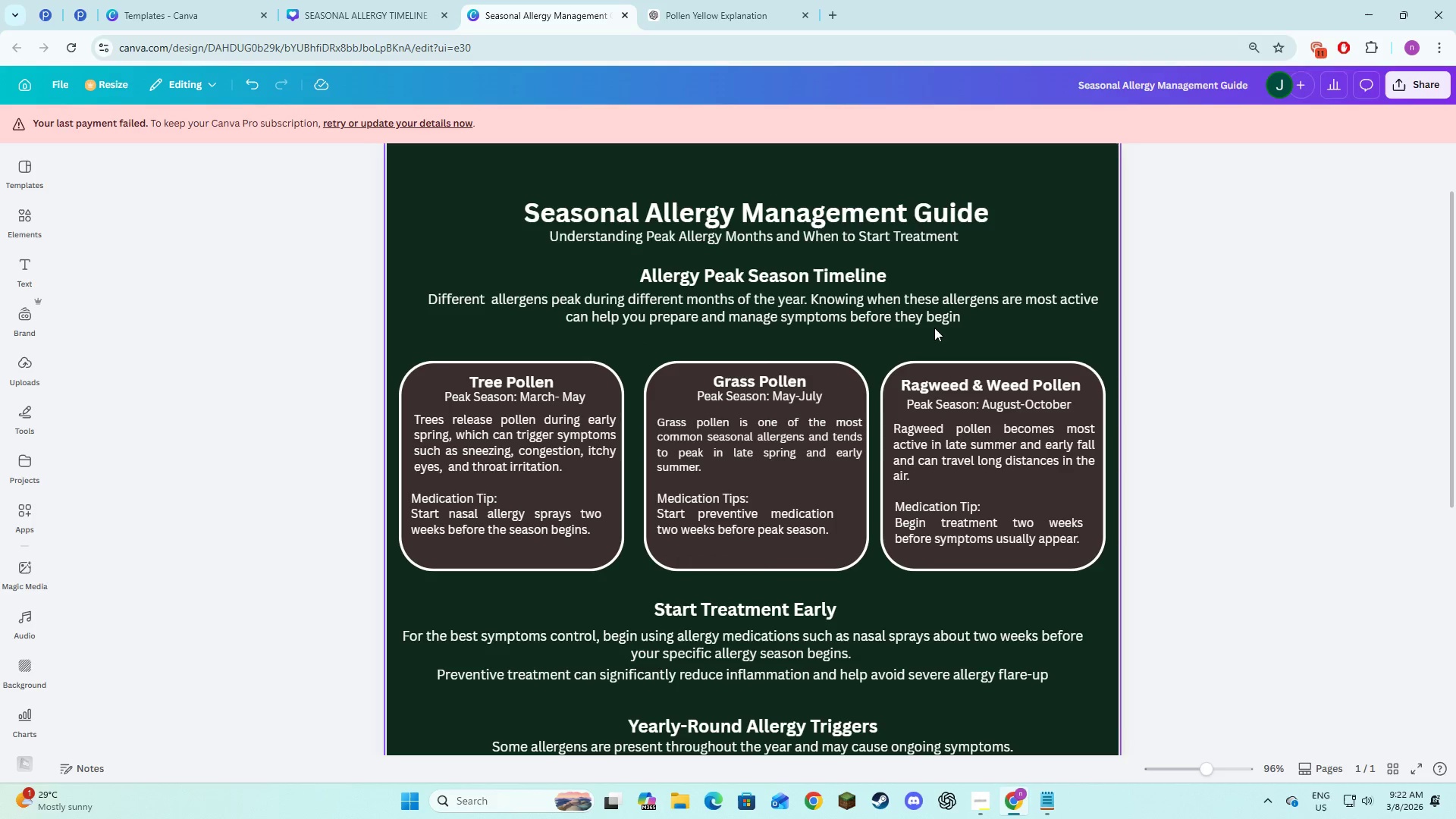 
left_click([1227, 329])
 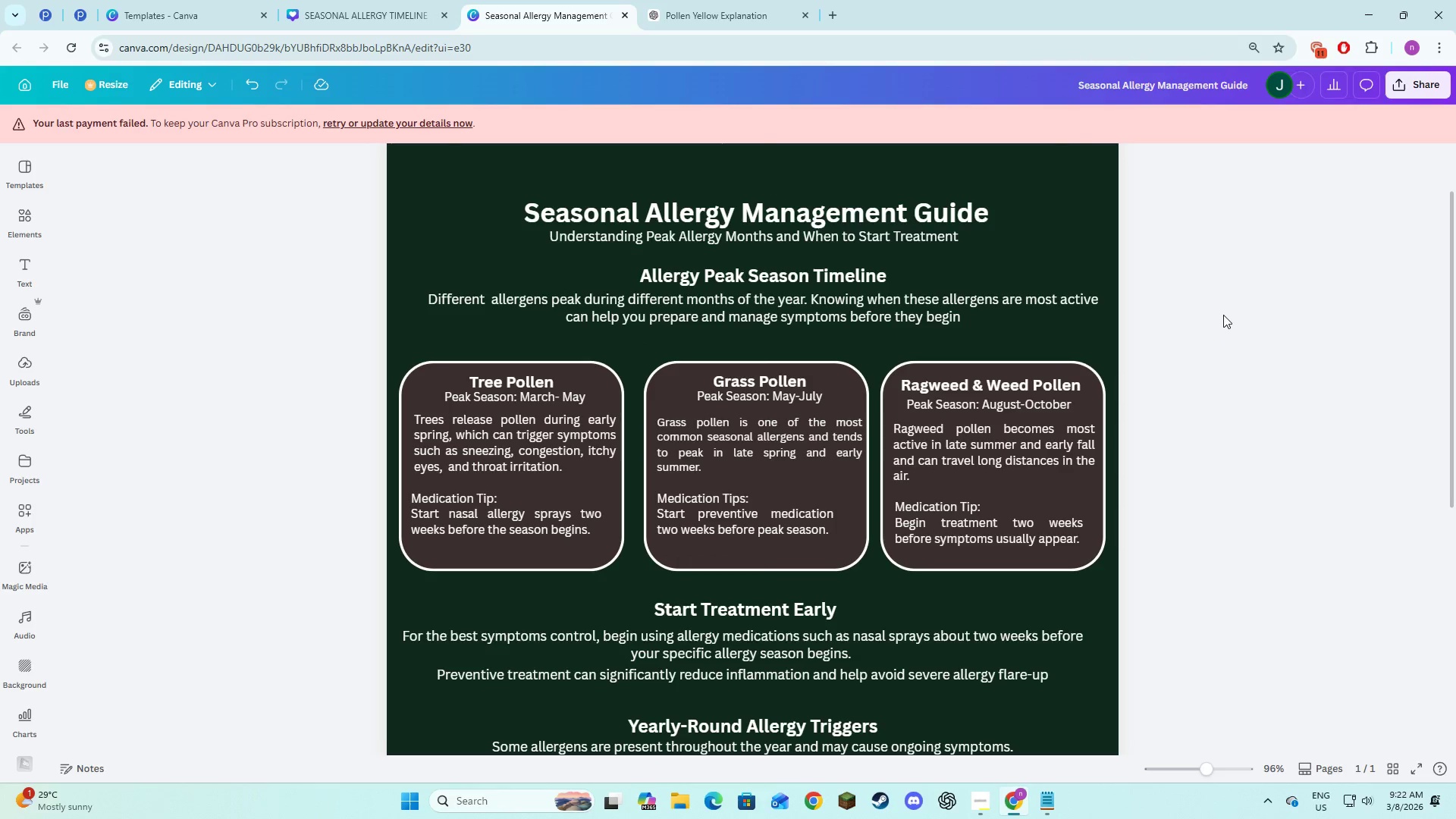 
scroll: coordinate [1223, 315], scroll_direction: down, amount: 6.0
 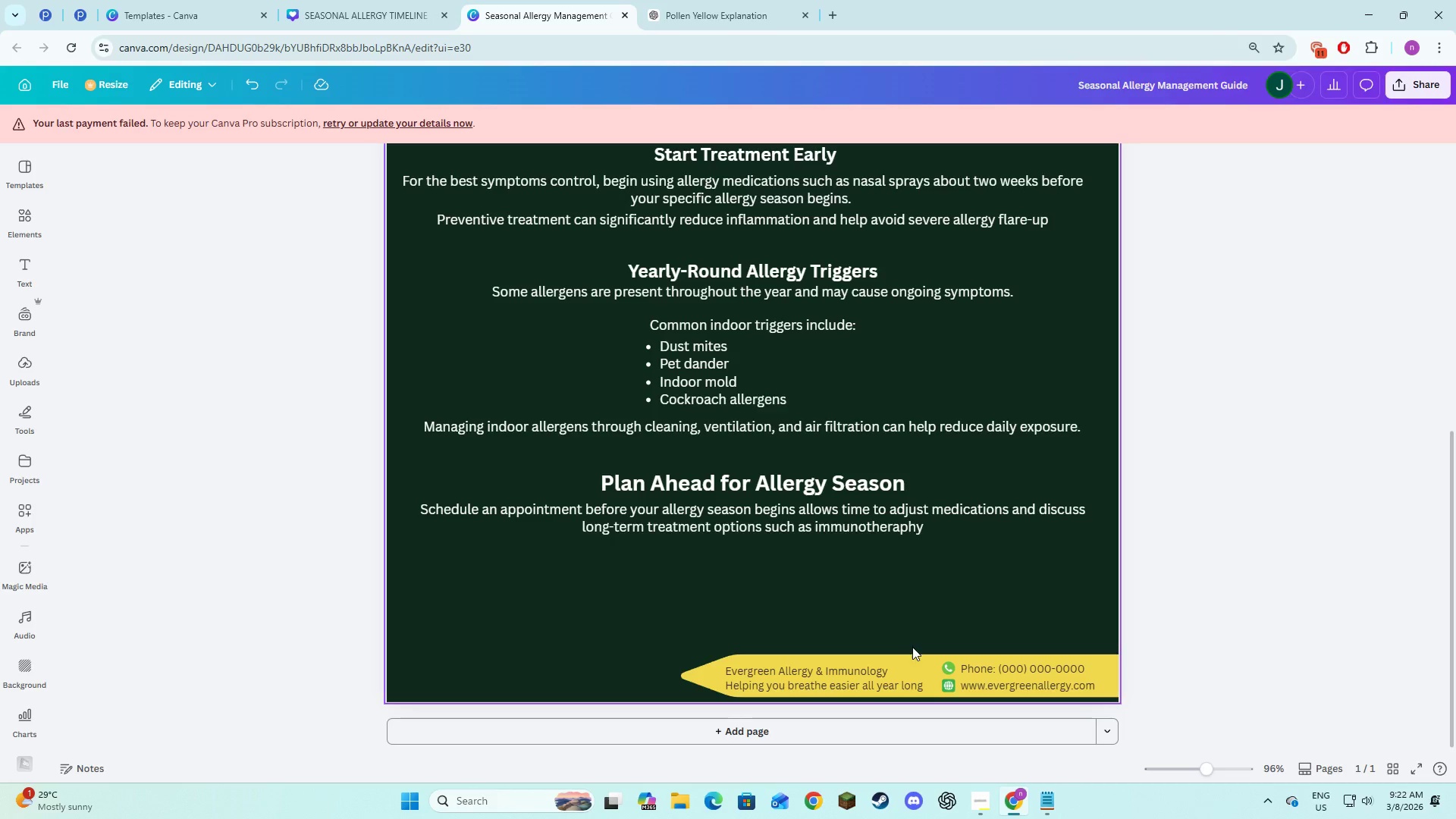 
left_click([915, 664])
 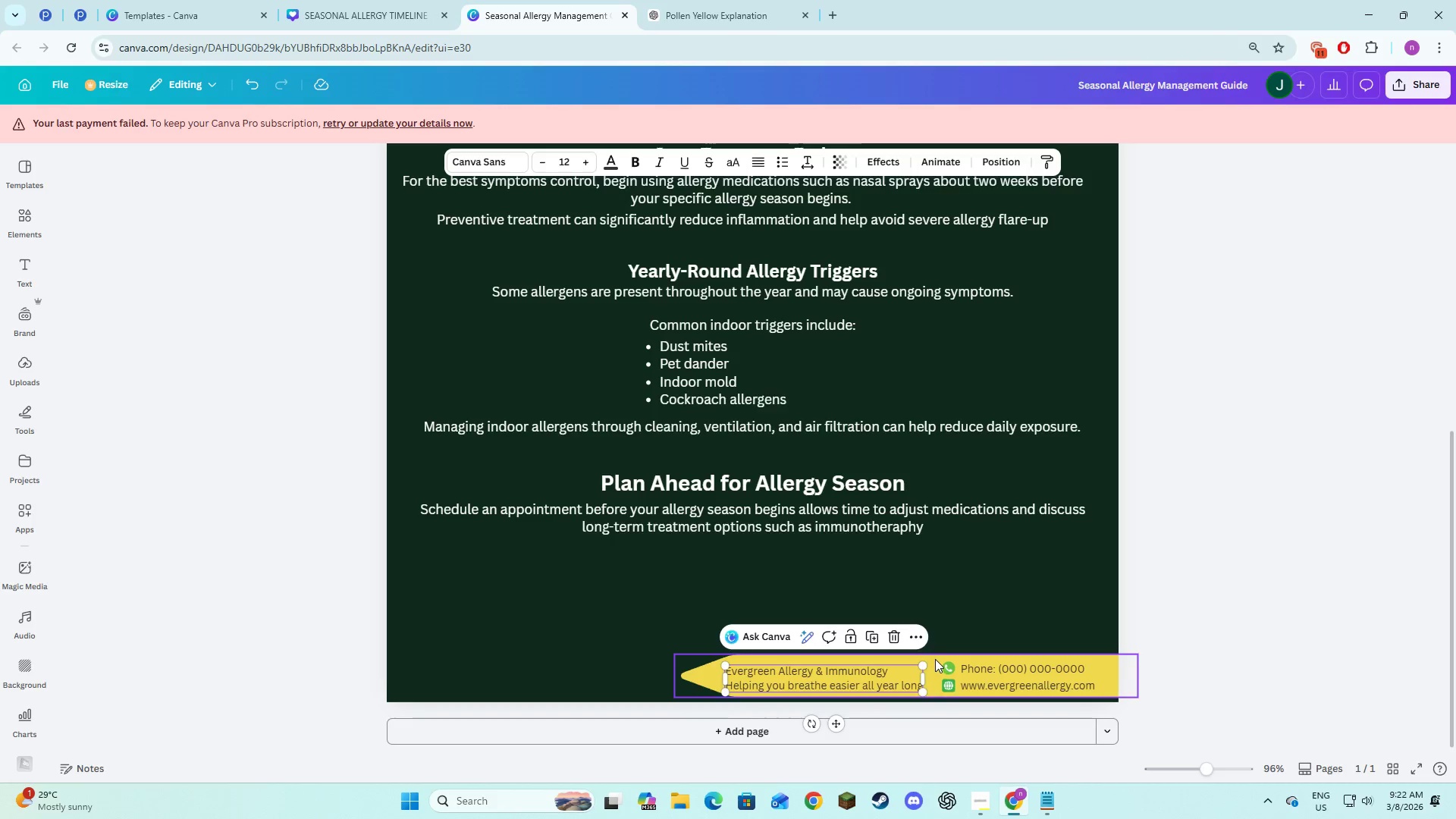 
left_click([935, 659])
 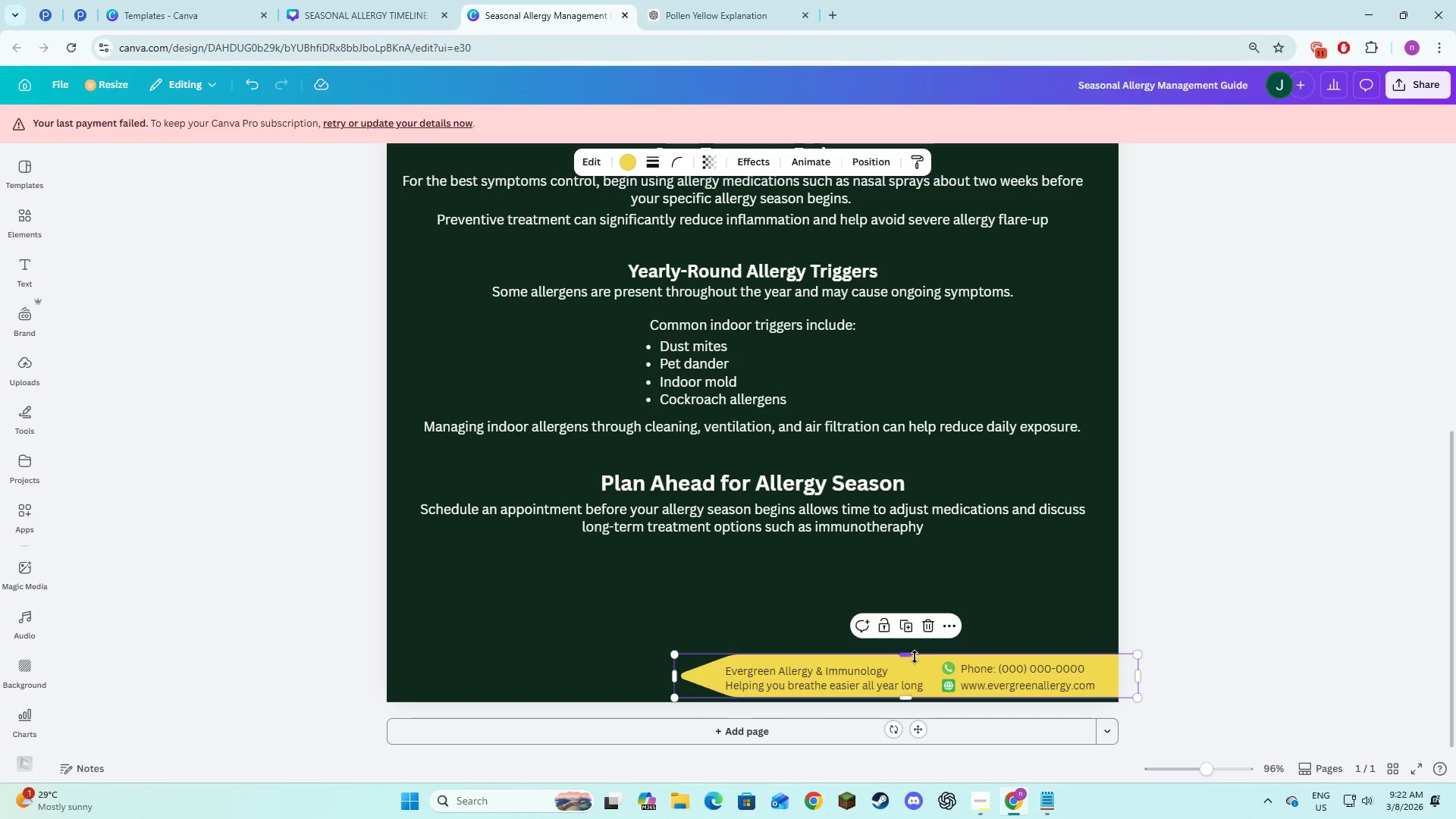 
left_click_drag(start_coordinate=[915, 657], to_coordinate=[914, 661])
 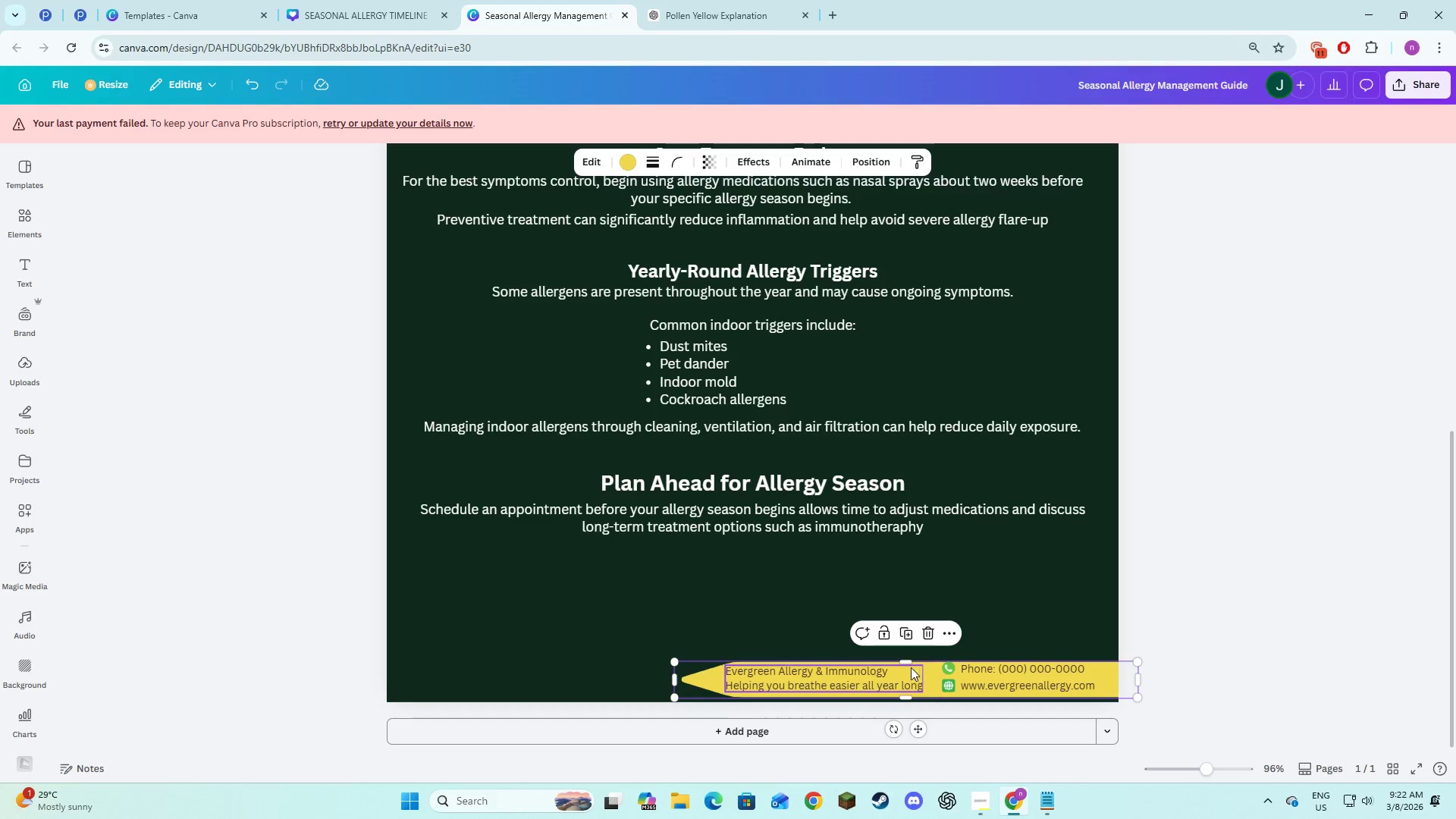 
left_click_drag(start_coordinate=[909, 664], to_coordinate=[911, 661])
 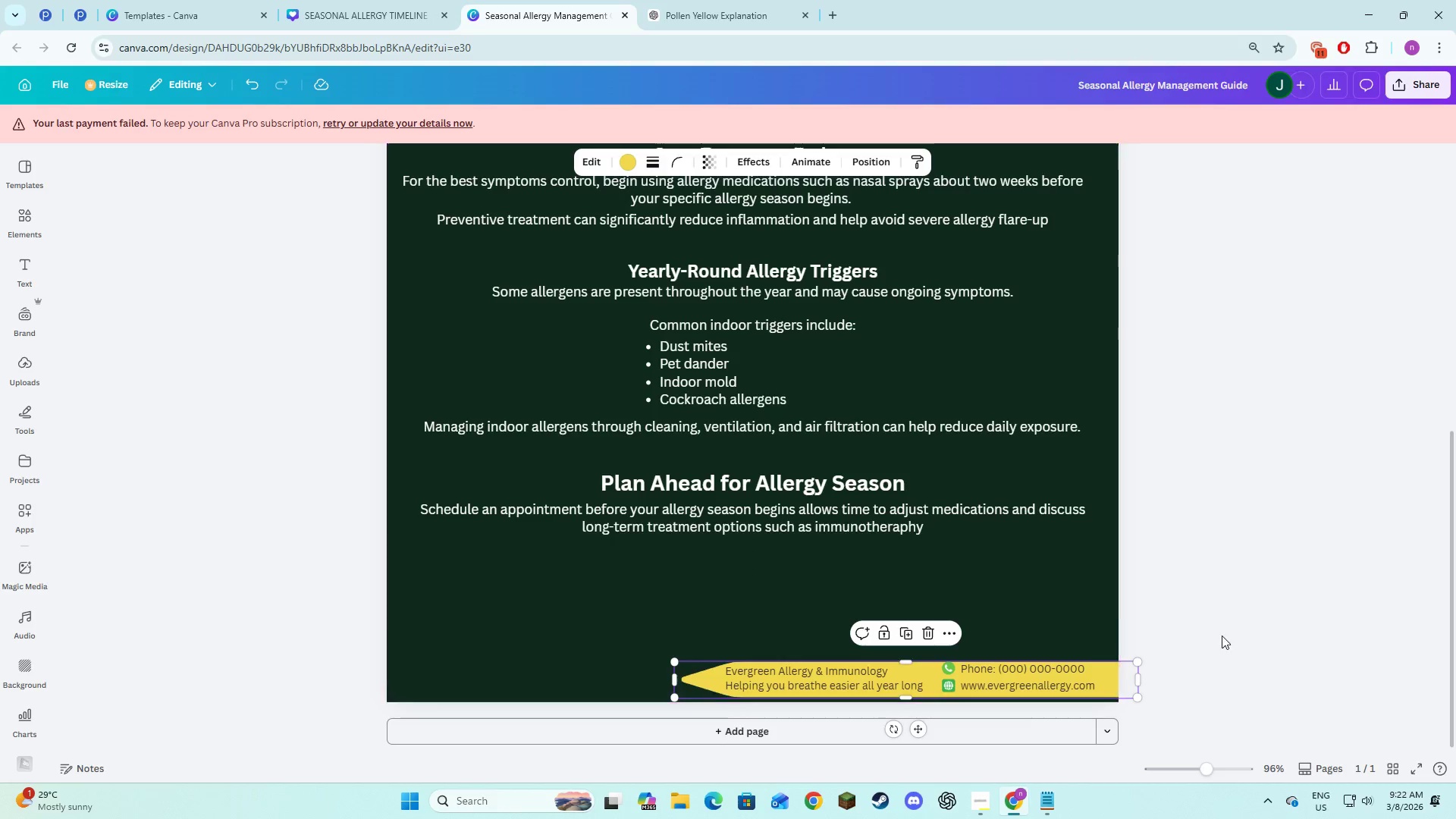 
left_click([1222, 636])
 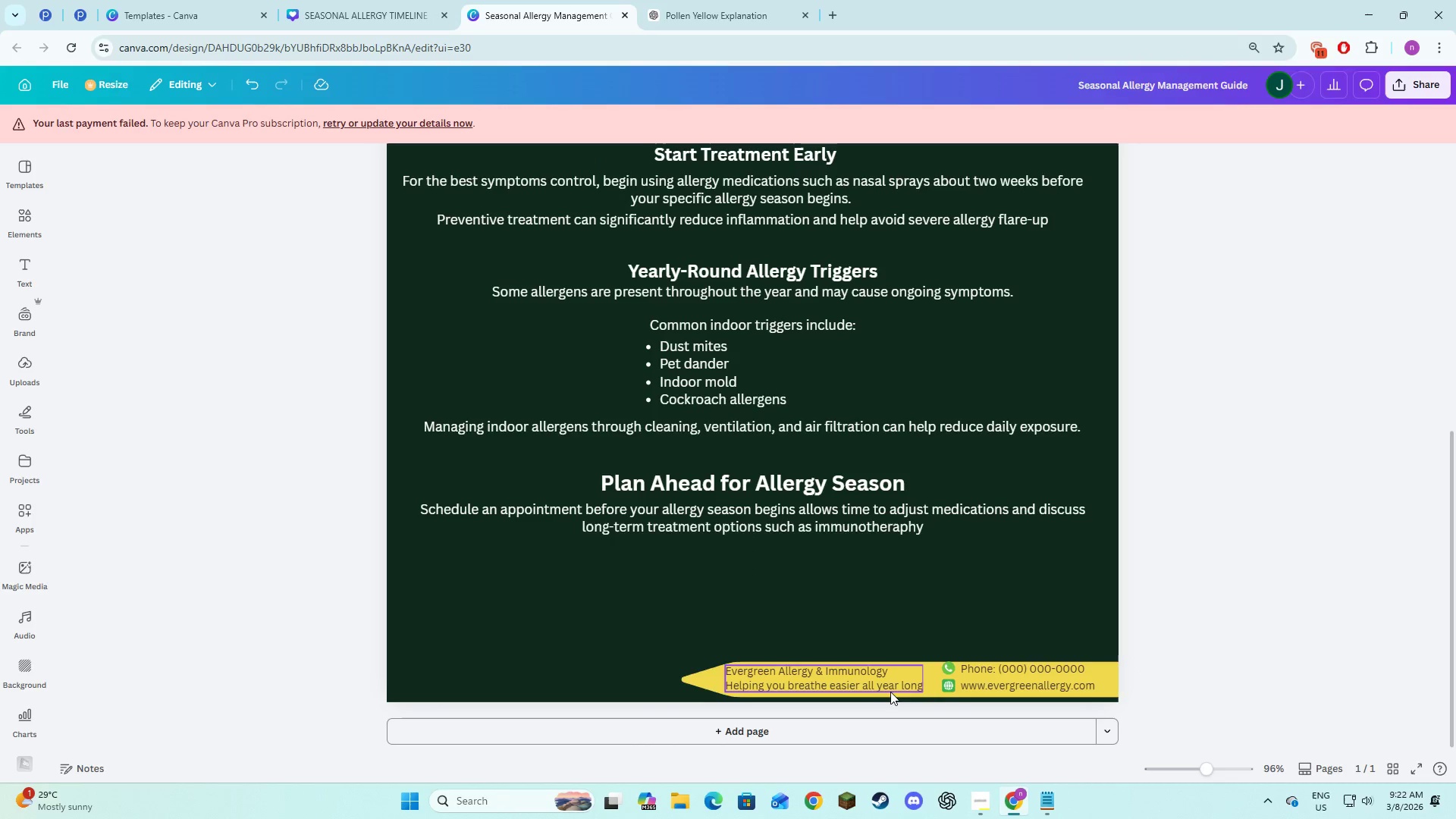 
left_click([877, 675])
 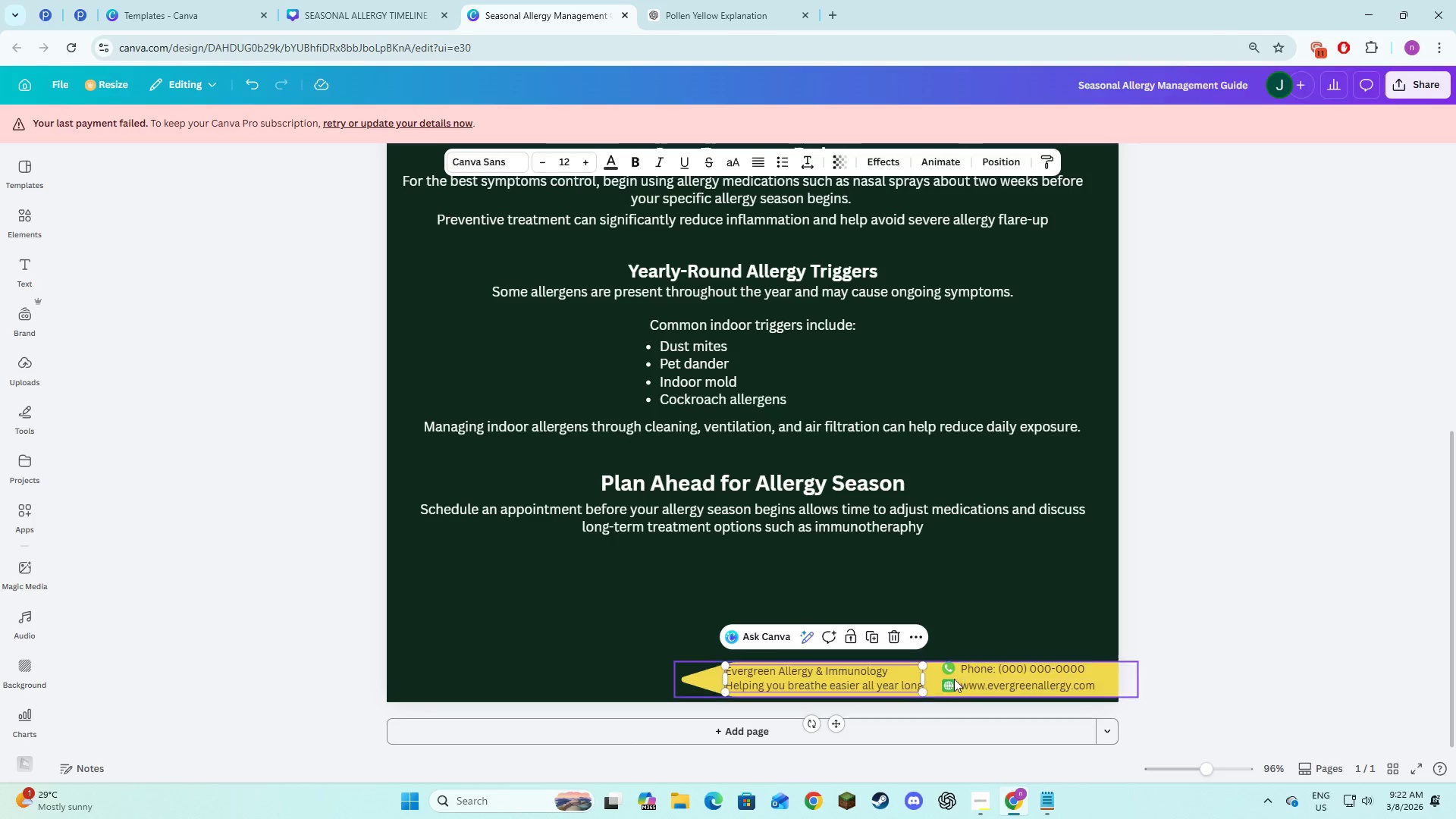 
hold_key(key=ShiftLeft, duration=1.5)
left_click([947, 671])
 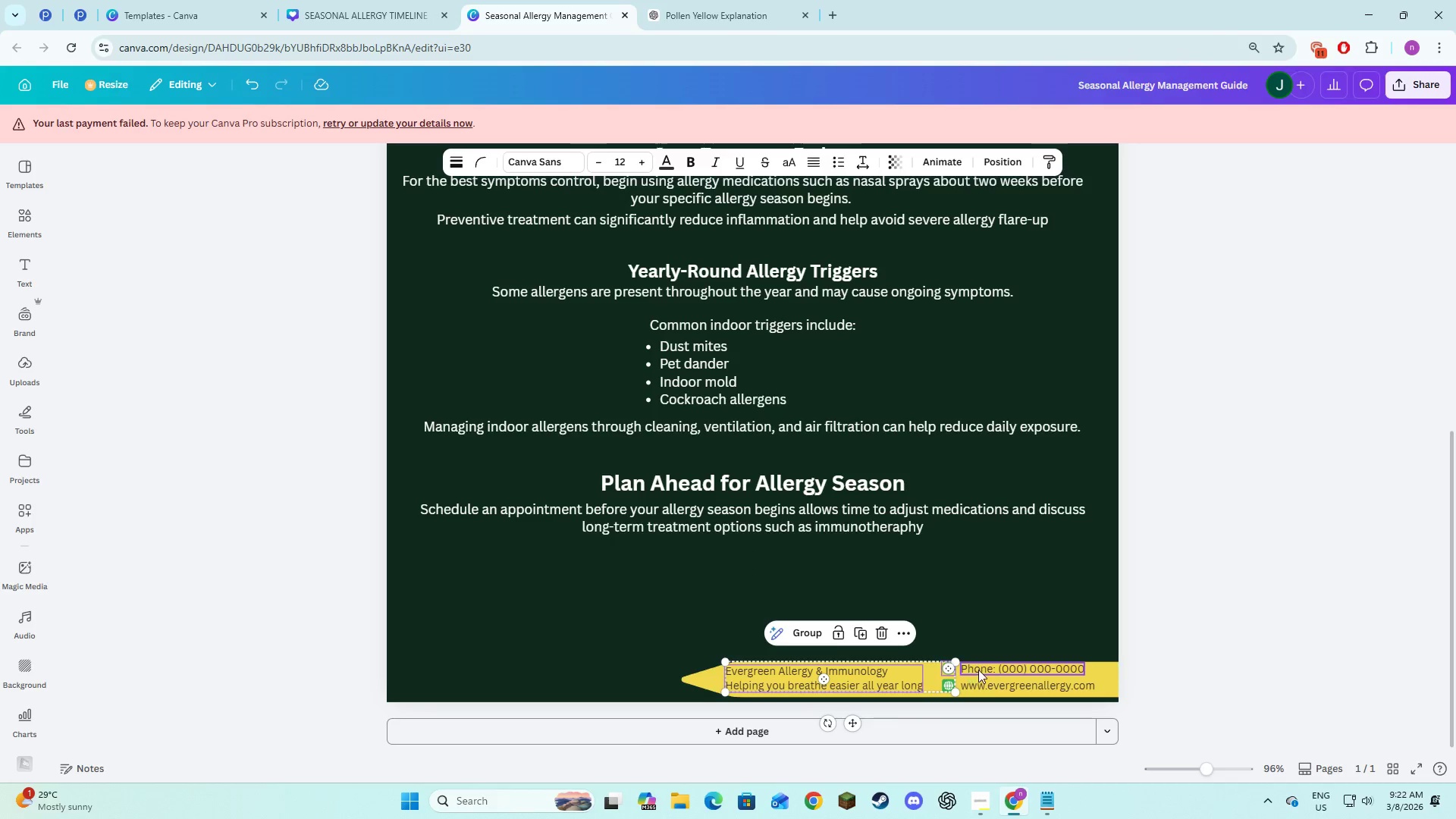 
left_click([979, 670])
 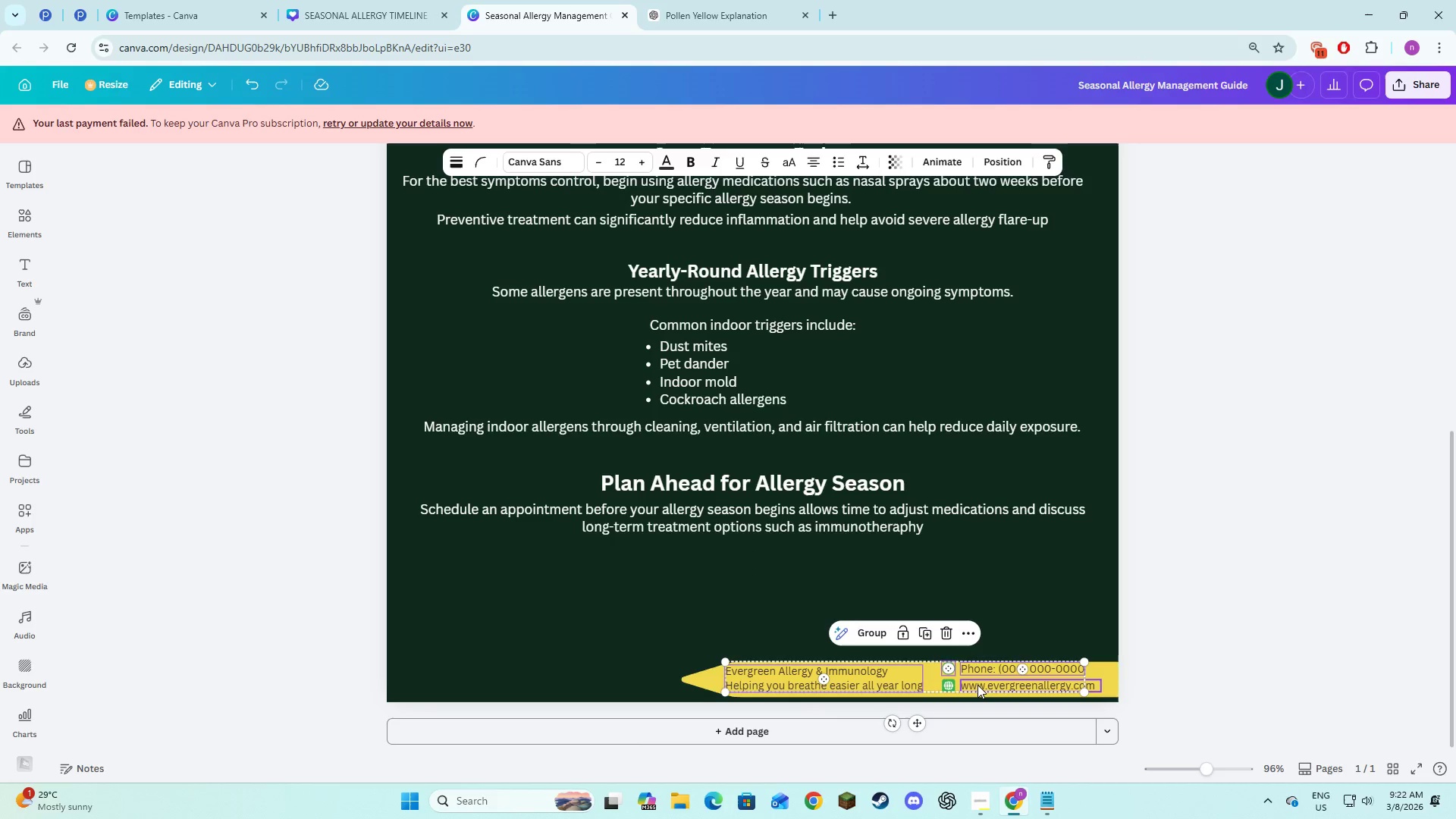 
left_click([977, 686])
 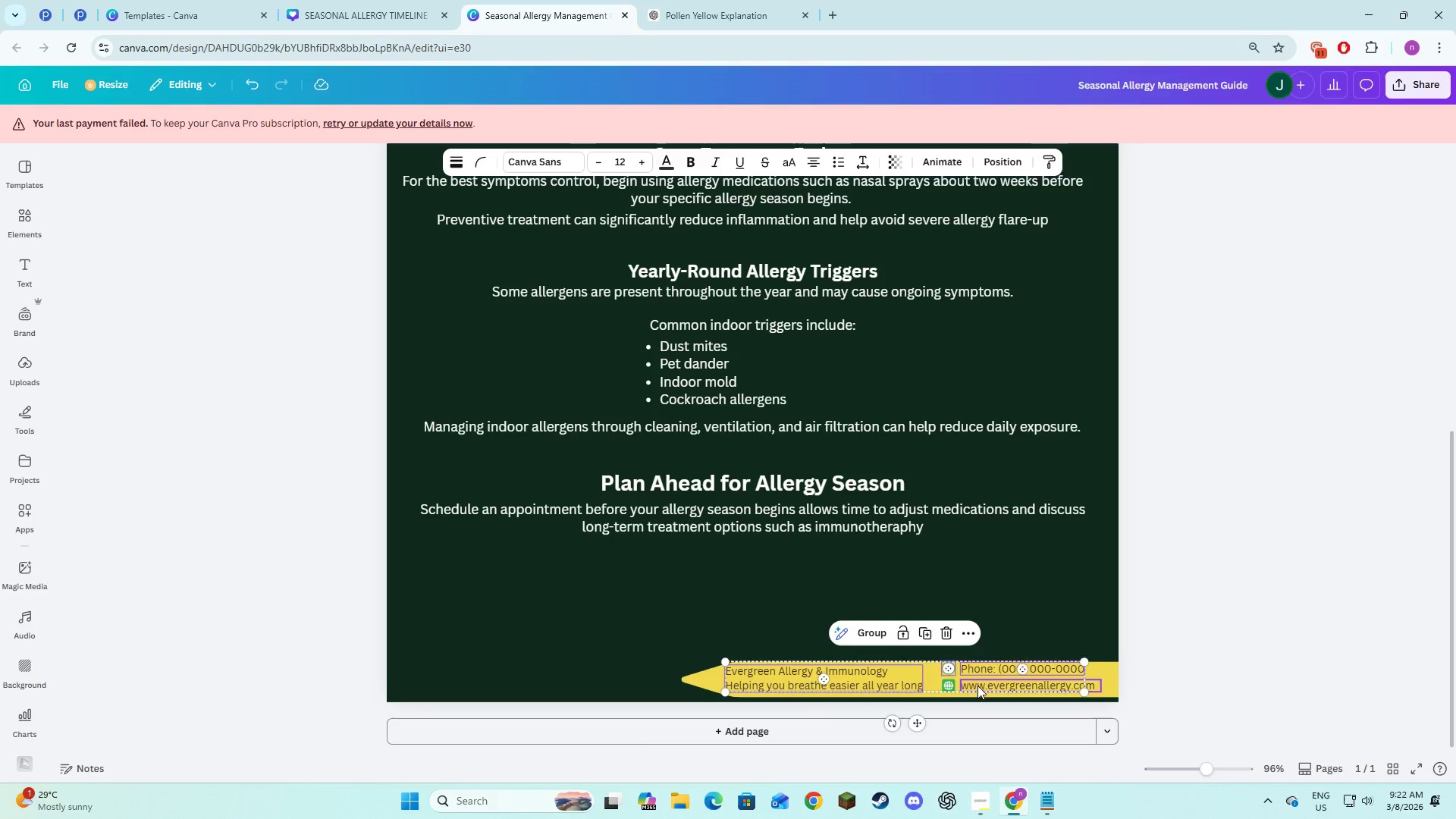 
hold_key(key=ShiftLeft, duration=0.36)
 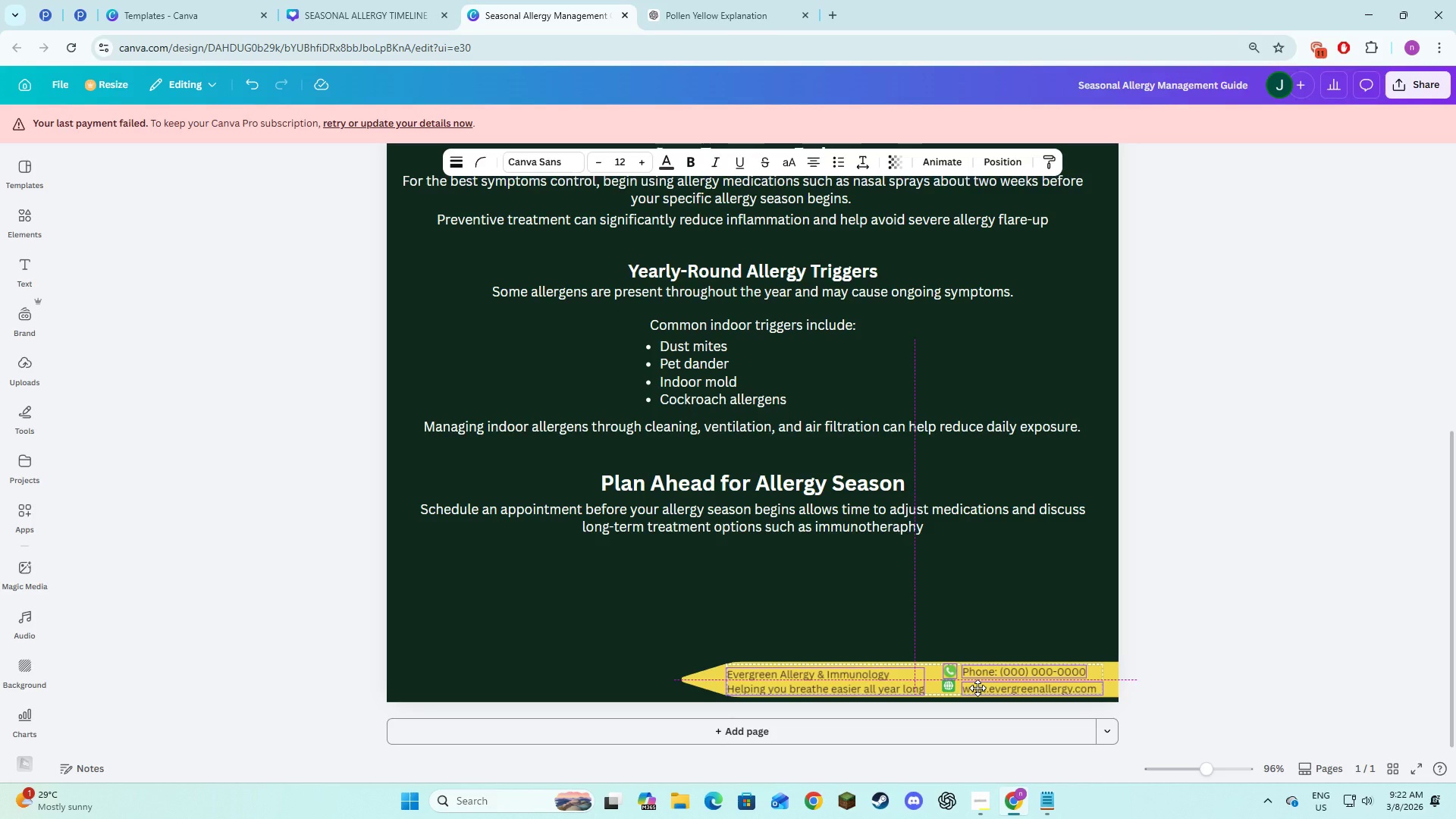 
wait(5.73)
 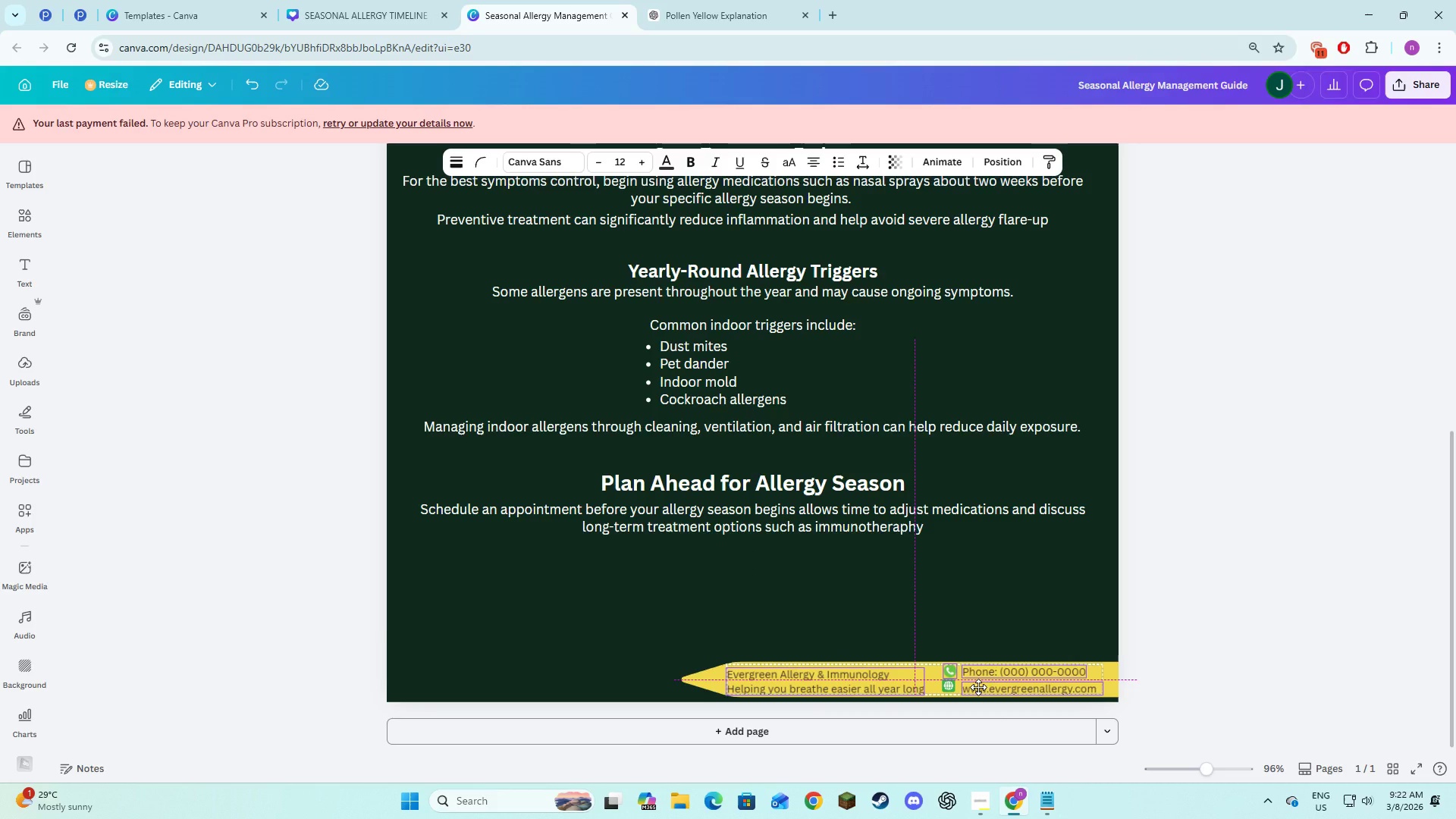 
left_click([1214, 673])
 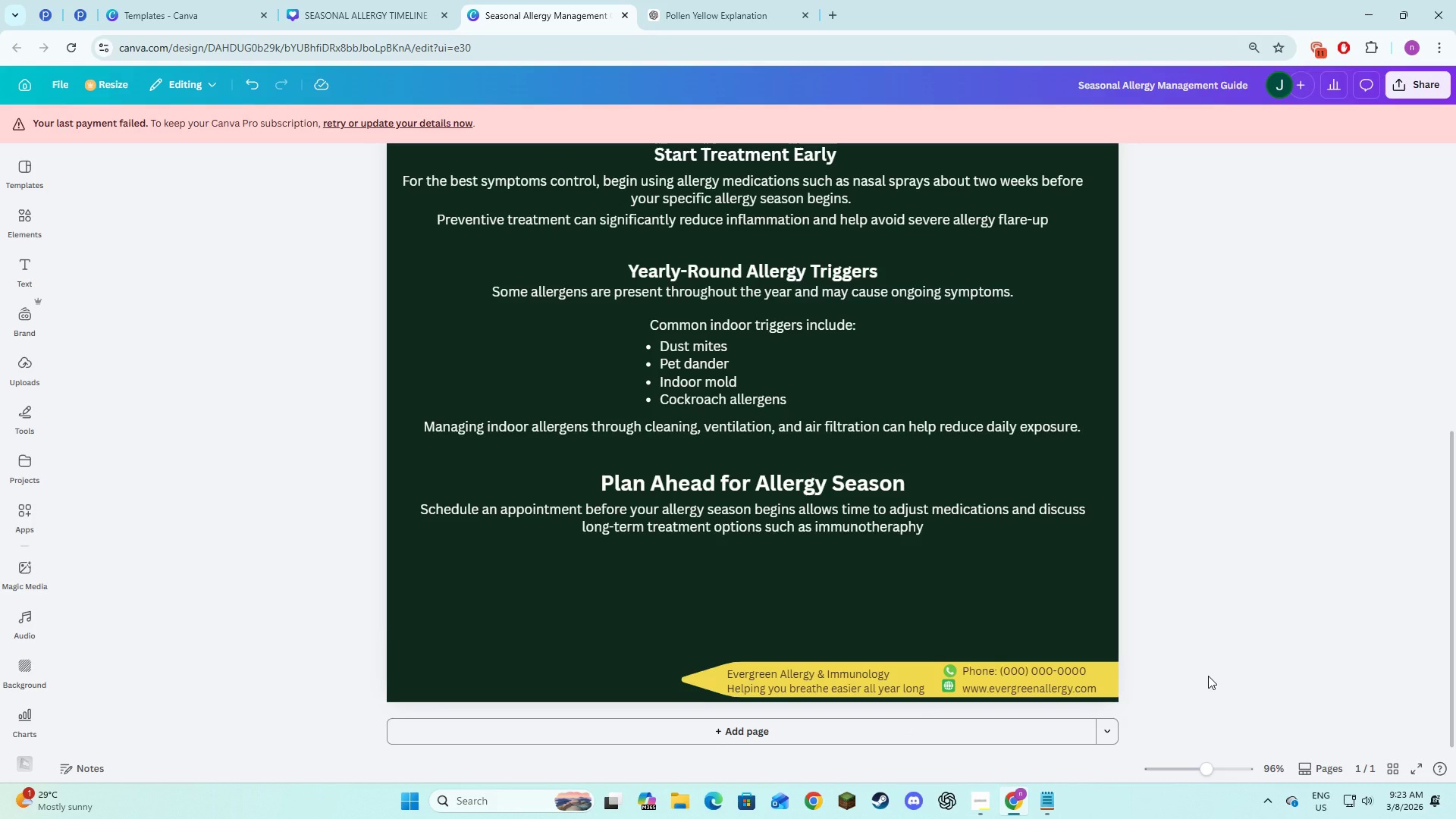 
left_click_drag(start_coordinate=[1208, 676], to_coordinate=[1209, 680])
 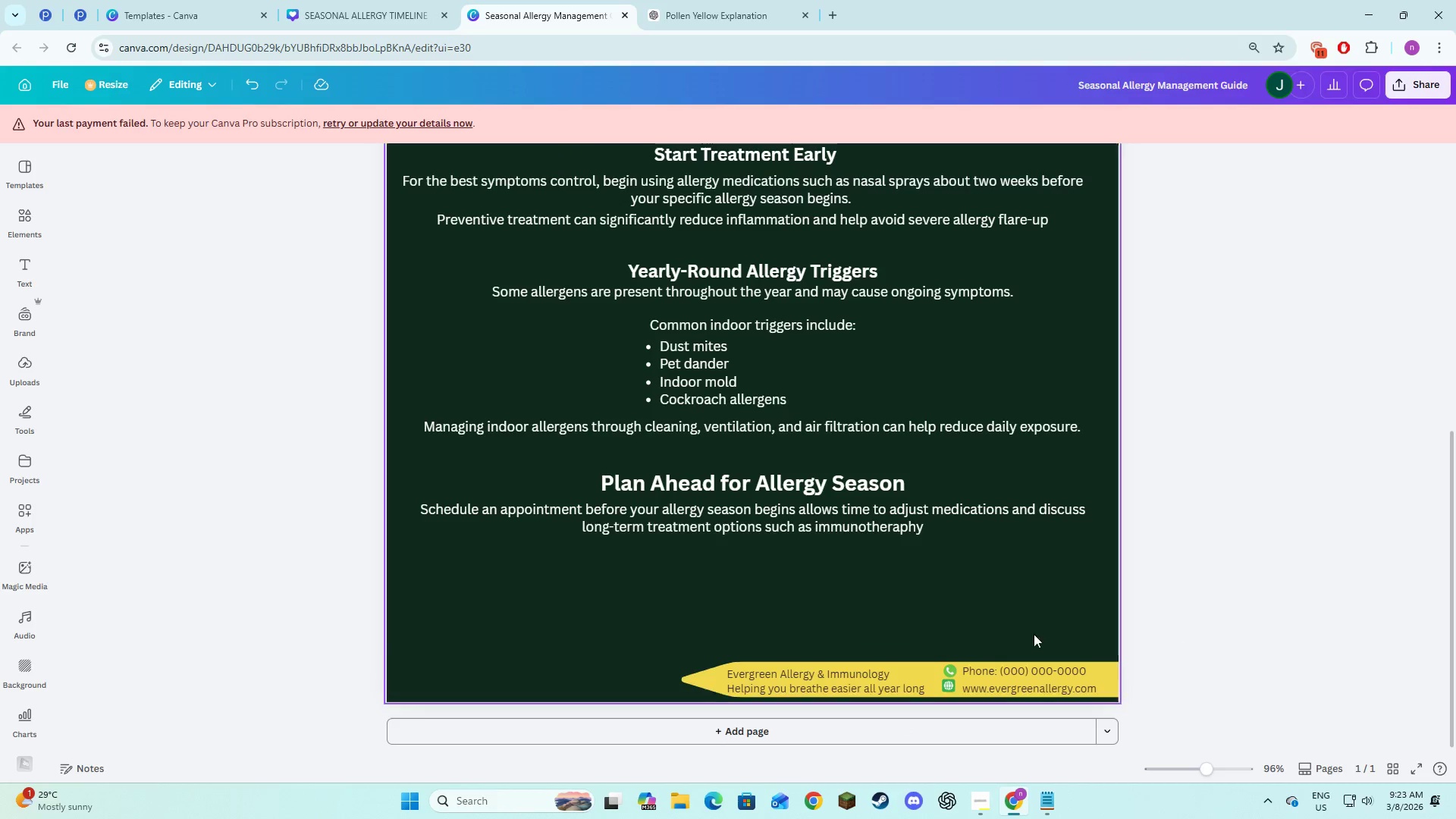 
scroll: coordinate [779, 574], scroll_direction: up, amount: 2.0
 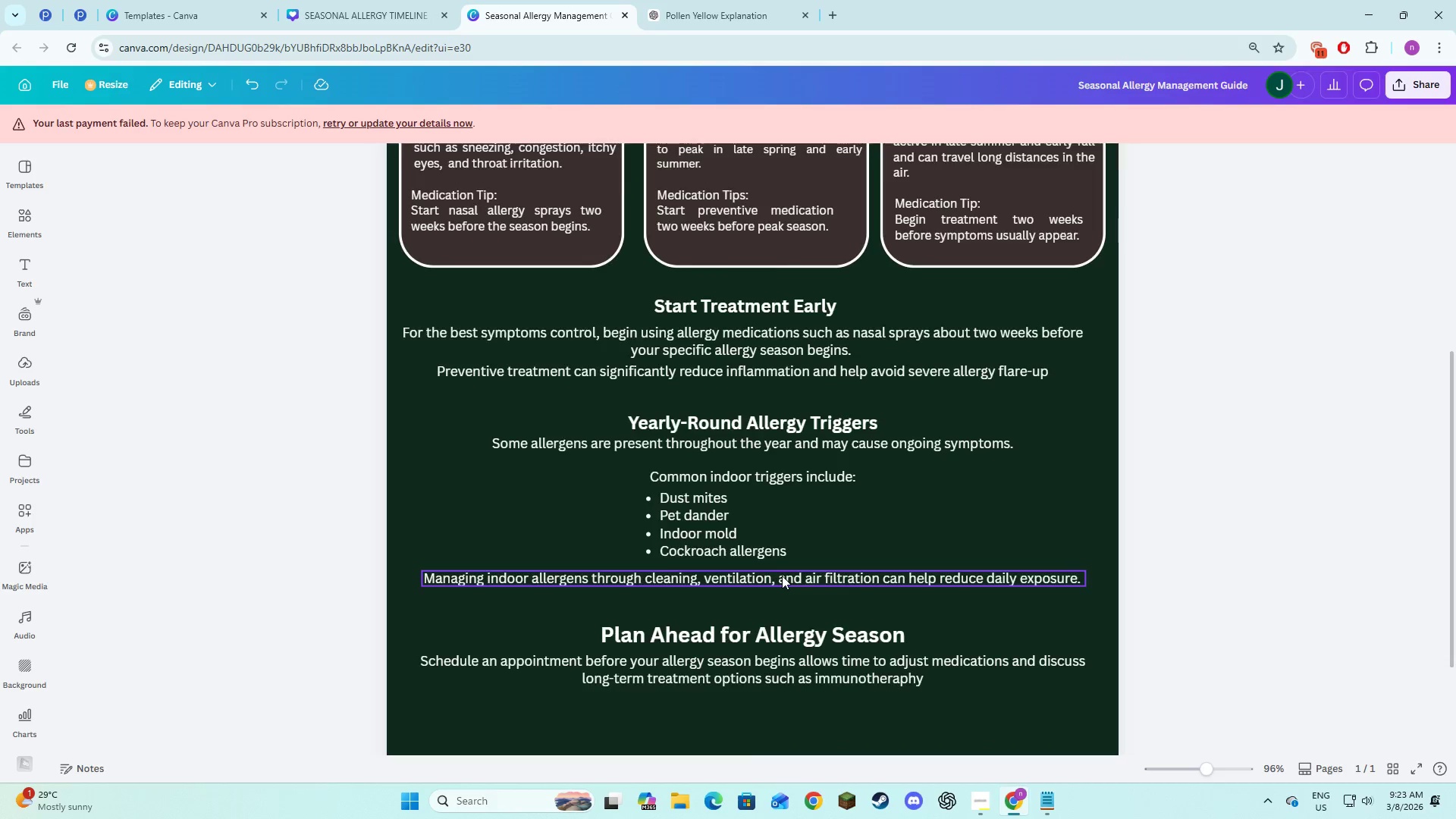 
scroll: coordinate [782, 576], scroll_direction: down, amount: 1.0
 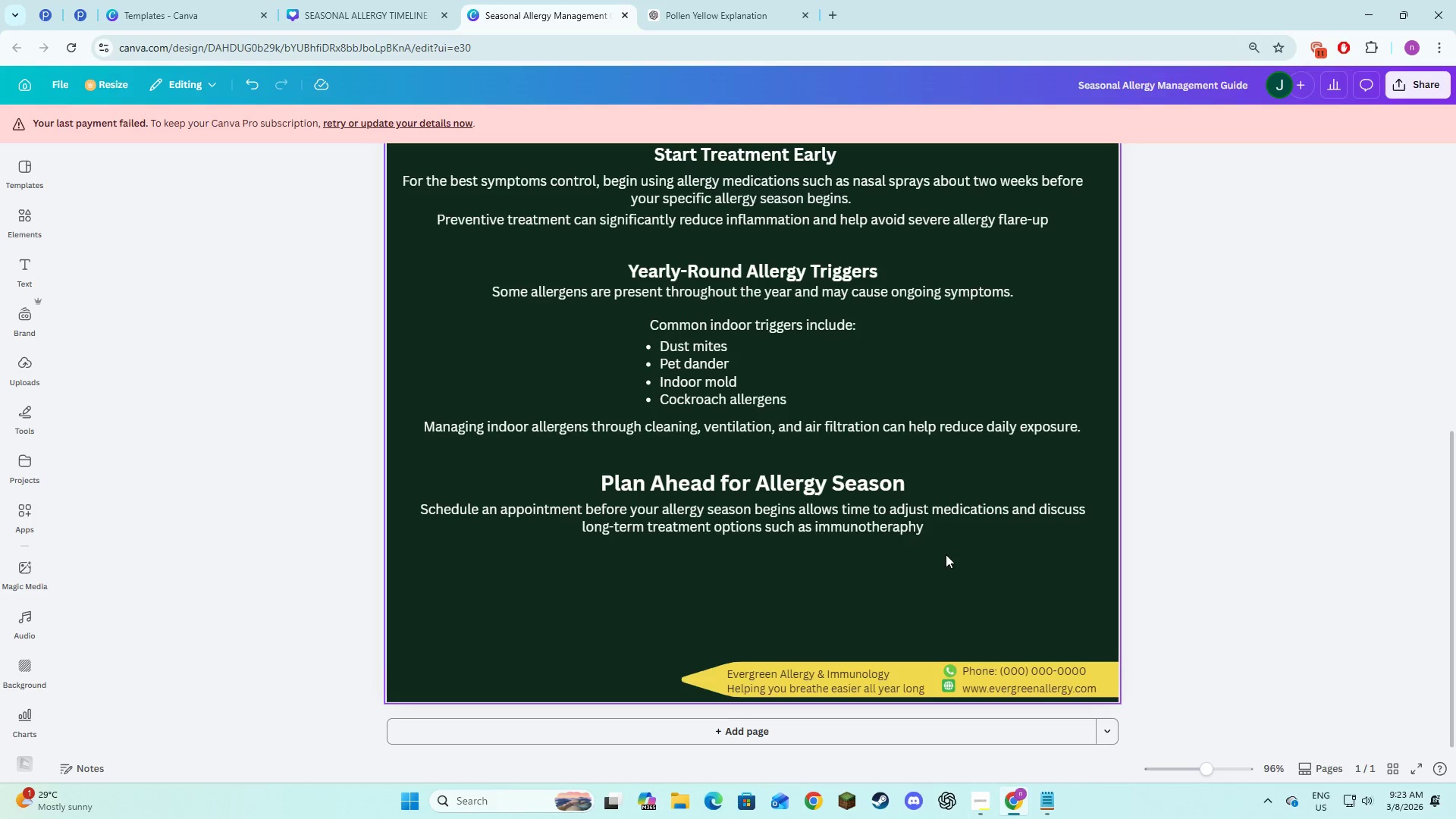 
left_click([948, 553])
 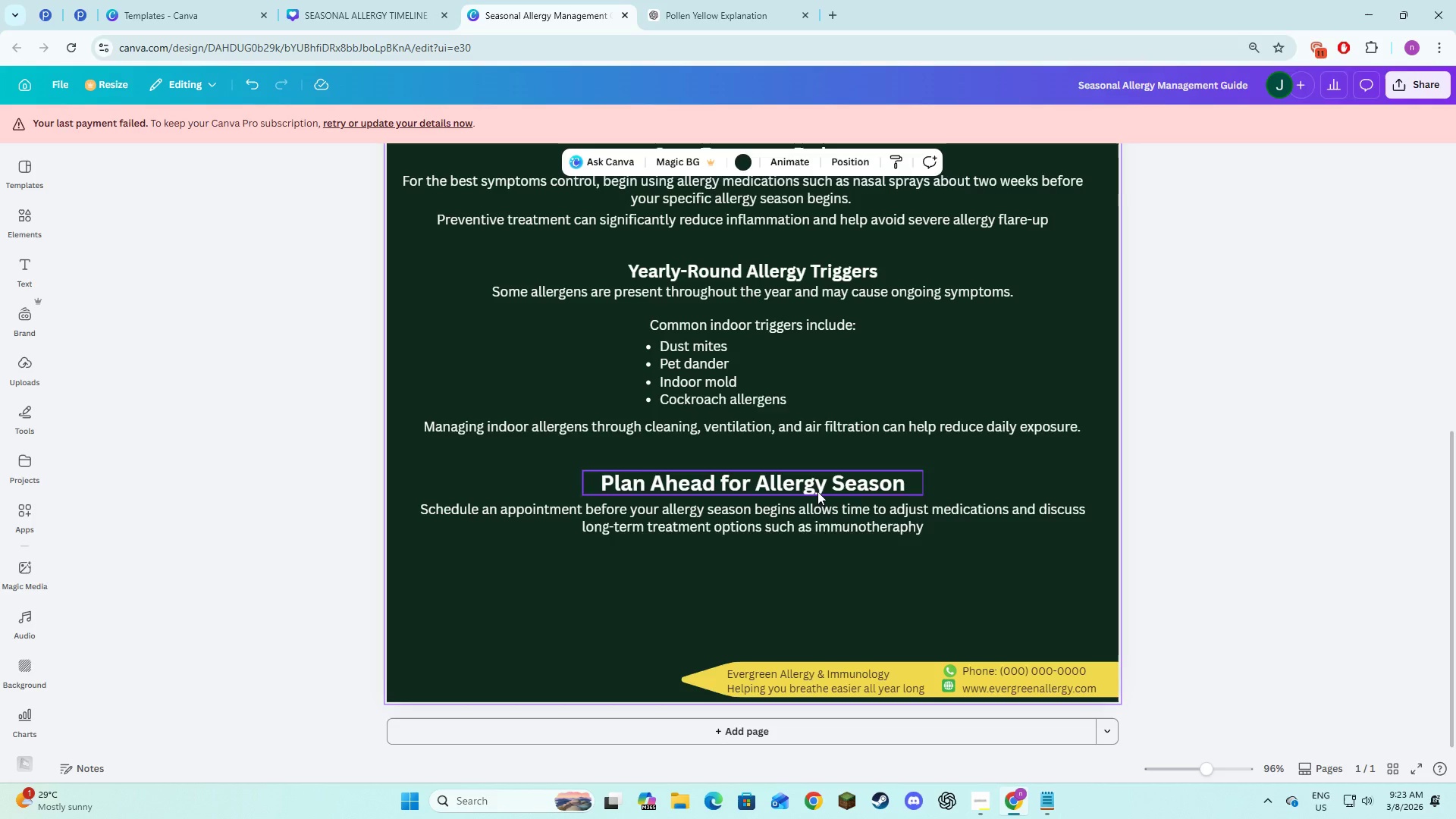 
wait(5.77)
 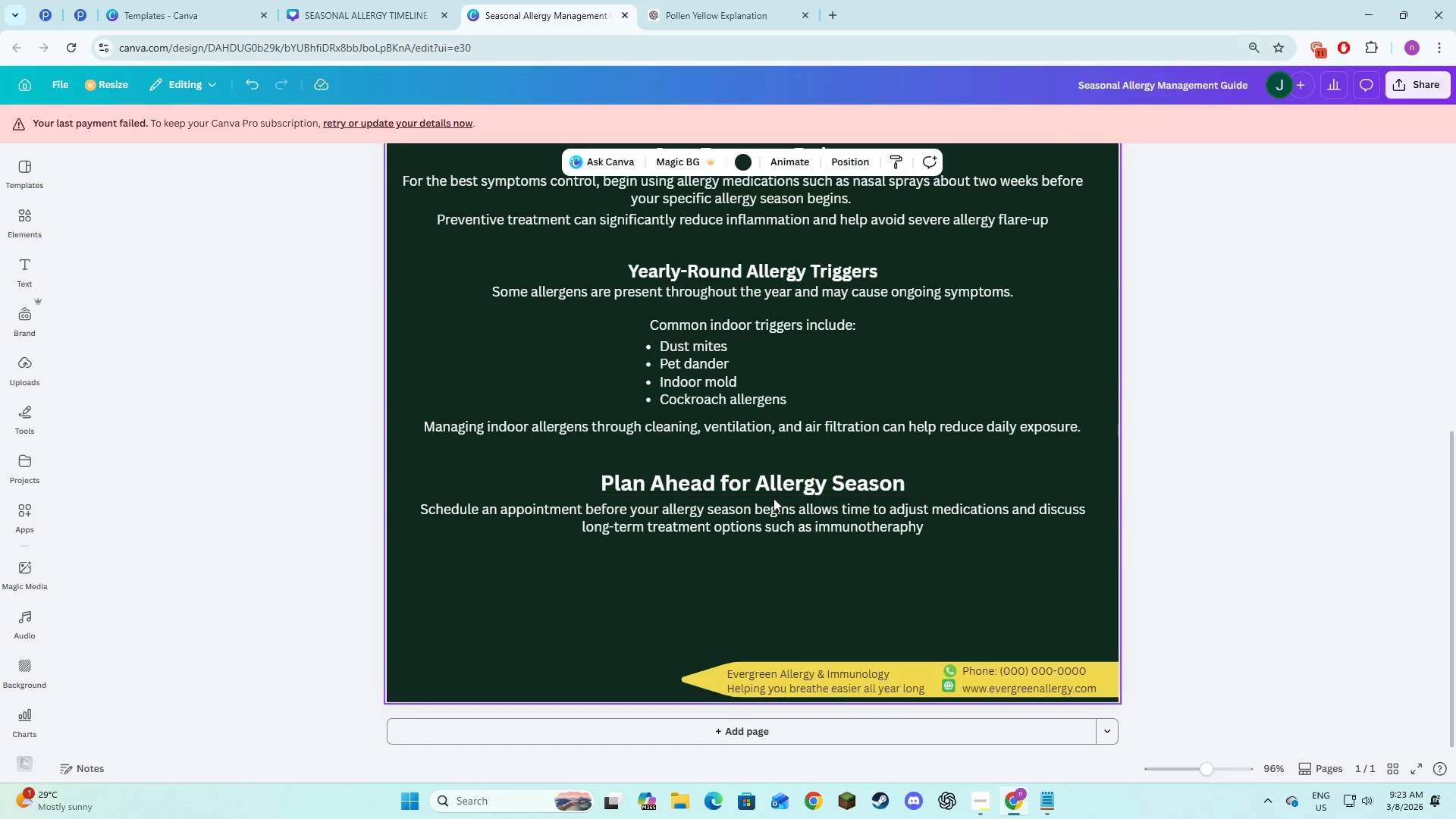 
scroll: coordinate [1112, 485], scroll_direction: up, amount: 4.0
 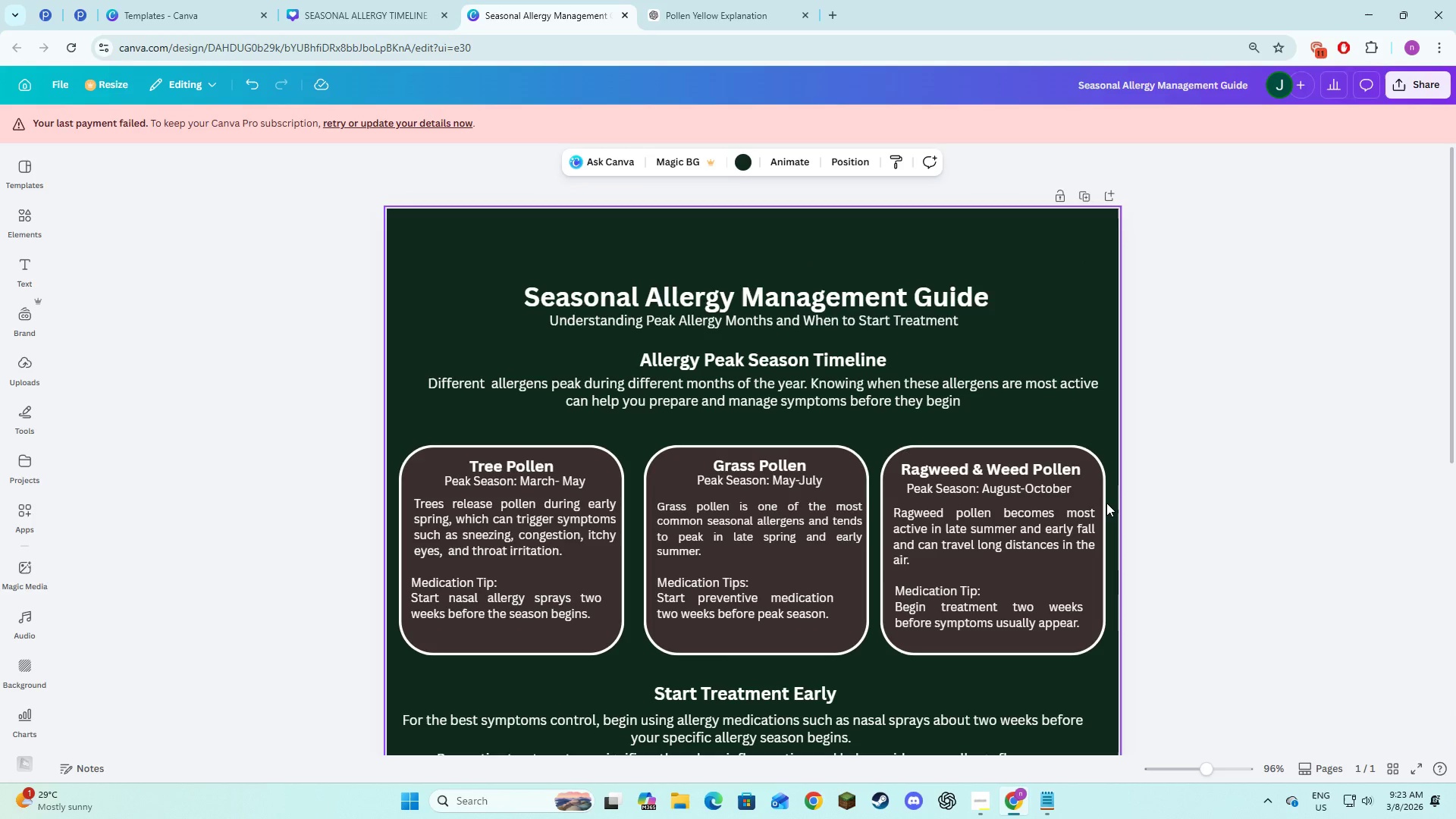 
scroll: coordinate [1106, 505], scroll_direction: down, amount: 3.0
 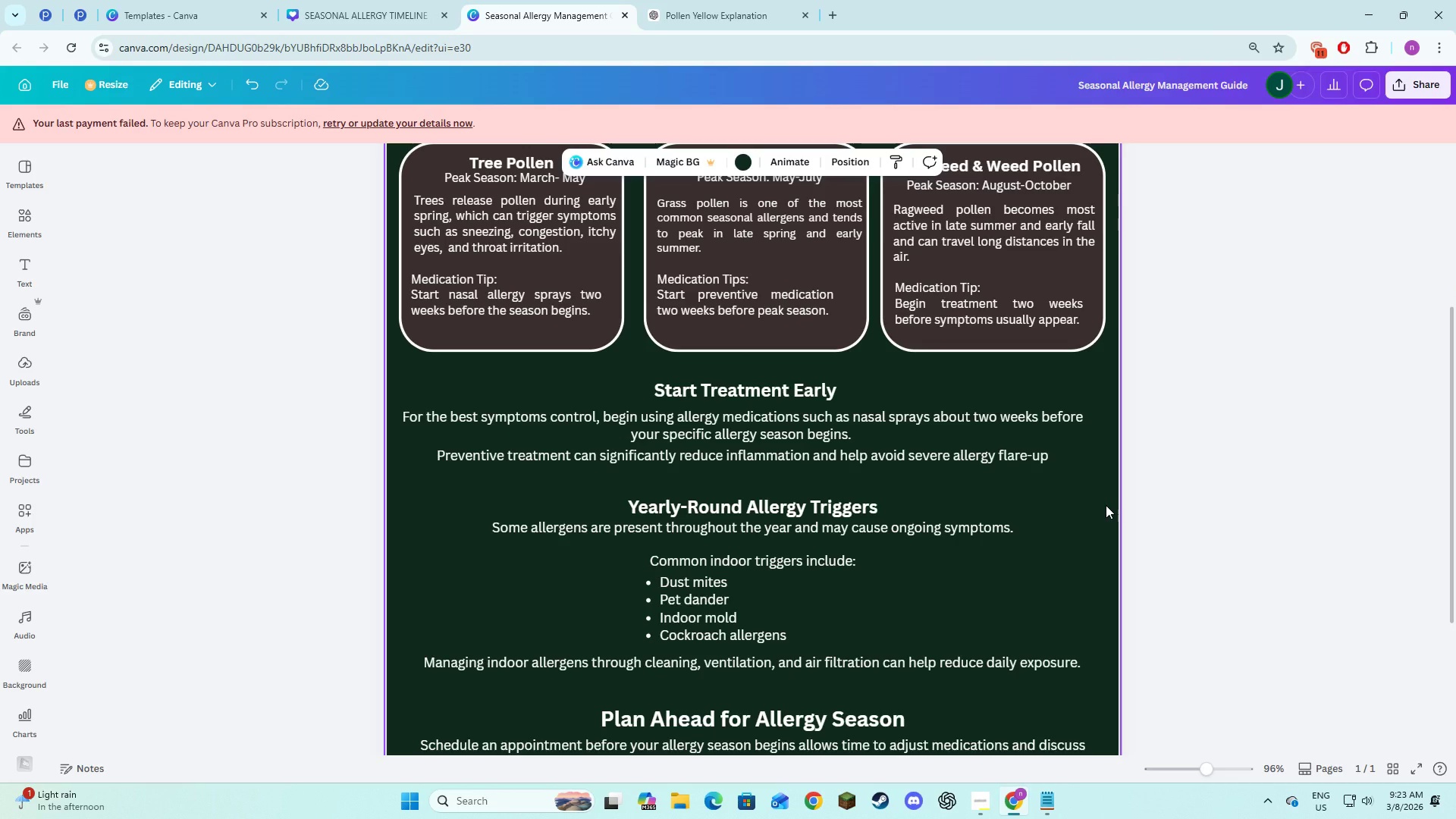 
scroll: coordinate [1106, 507], scroll_direction: up, amount: 5.0
 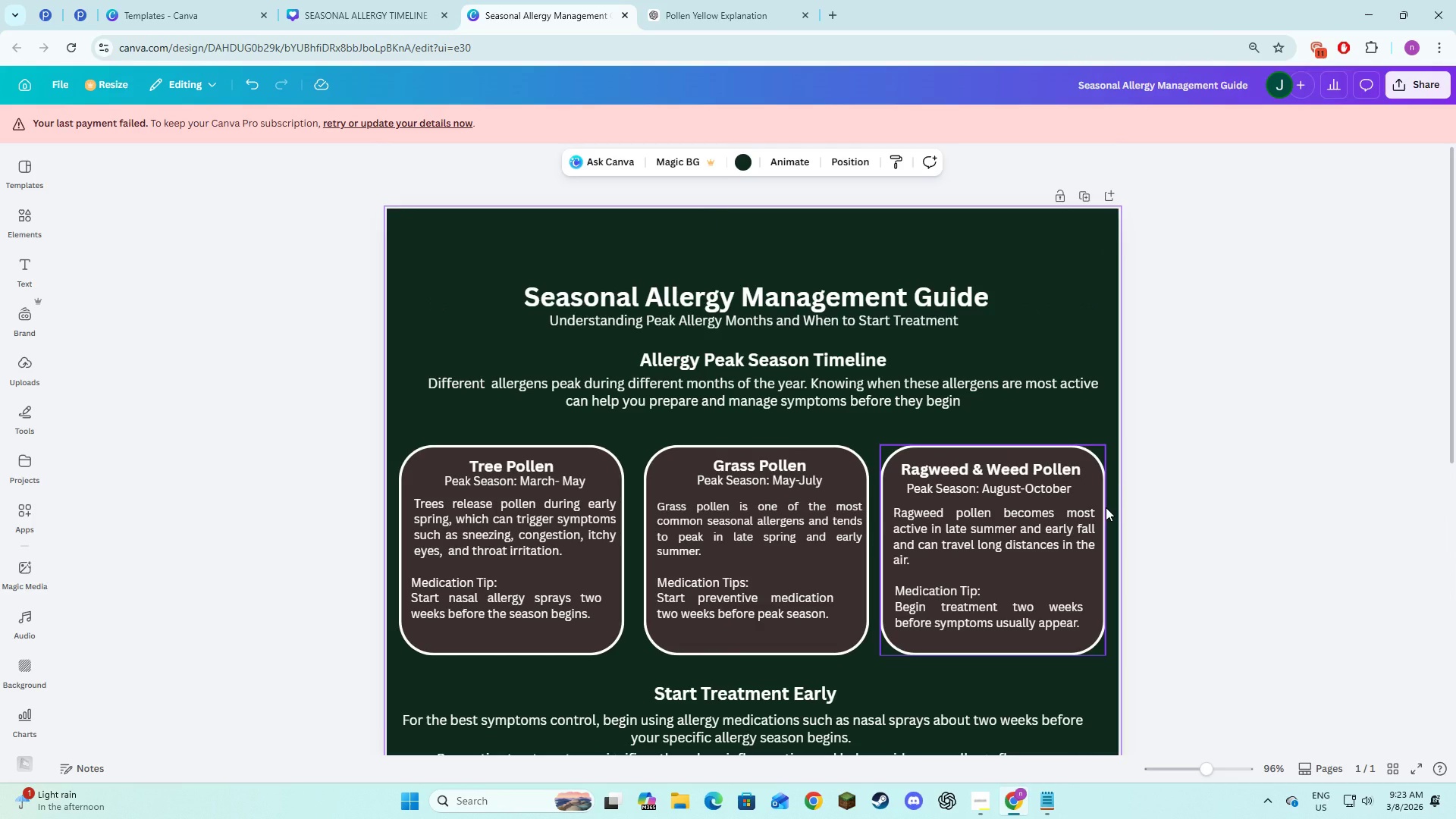 
scroll: coordinate [1106, 507], scroll_direction: down, amount: 2.0
 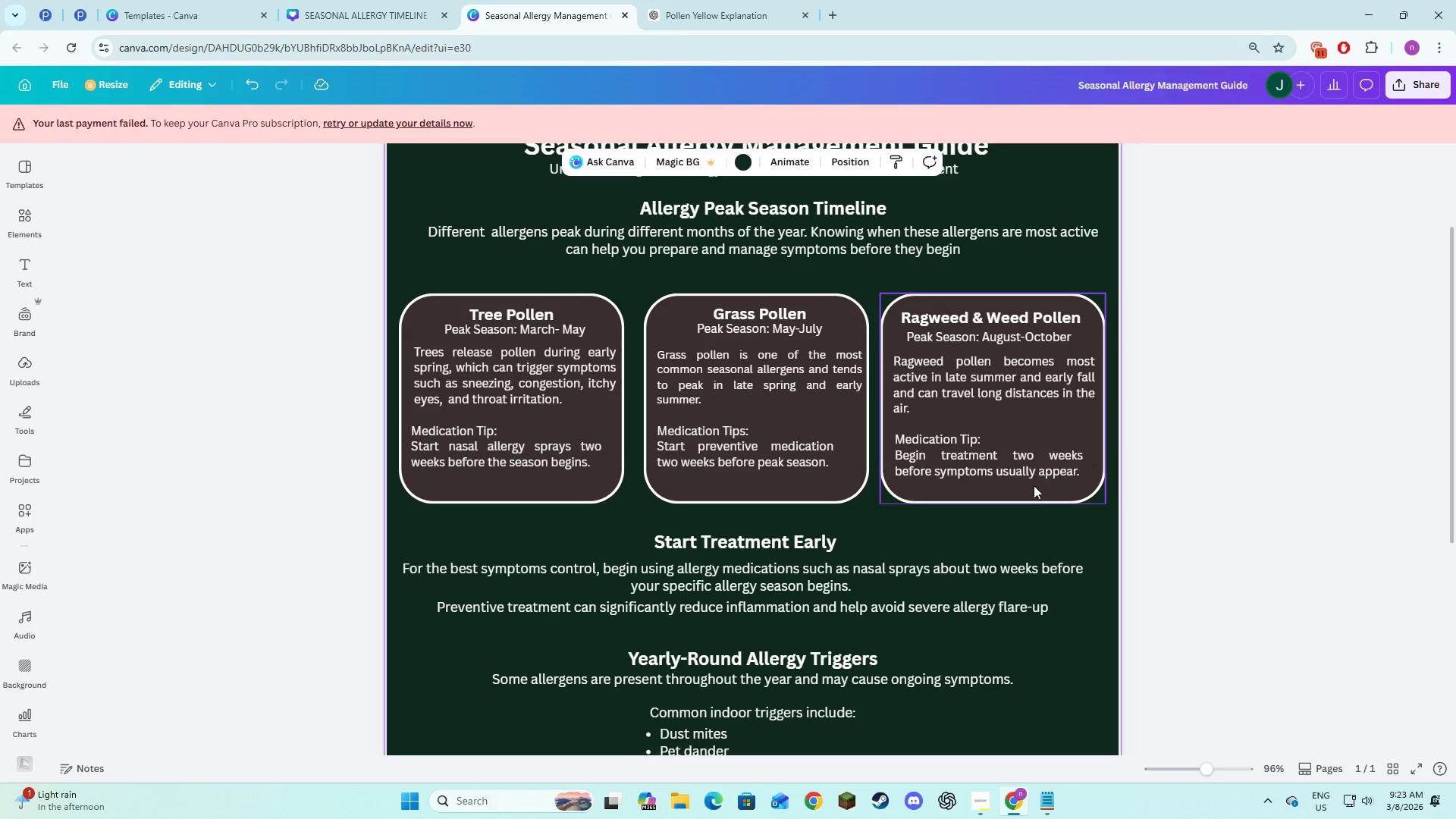 
left_click([1034, 489])
 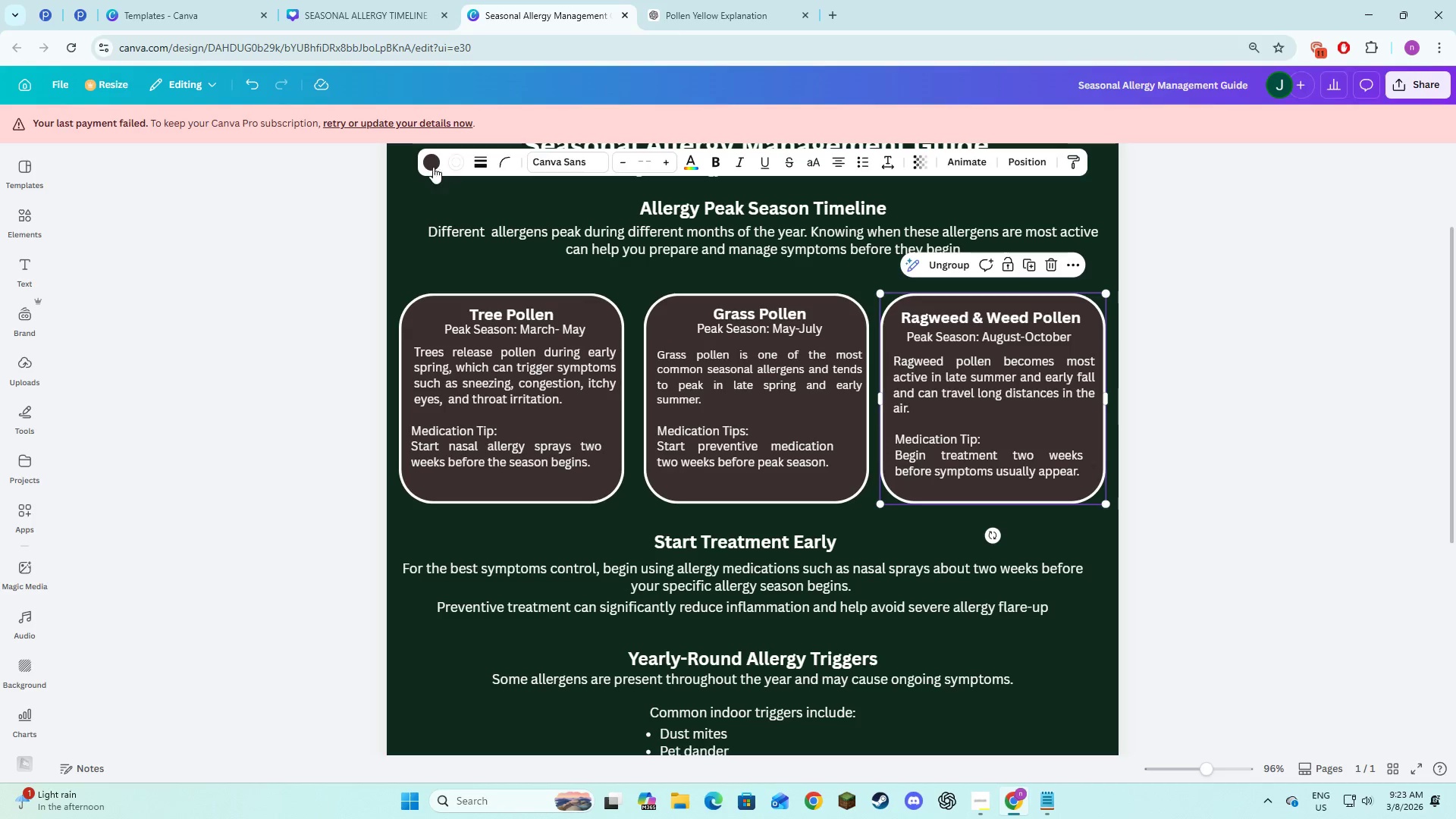 
left_click([432, 165])
 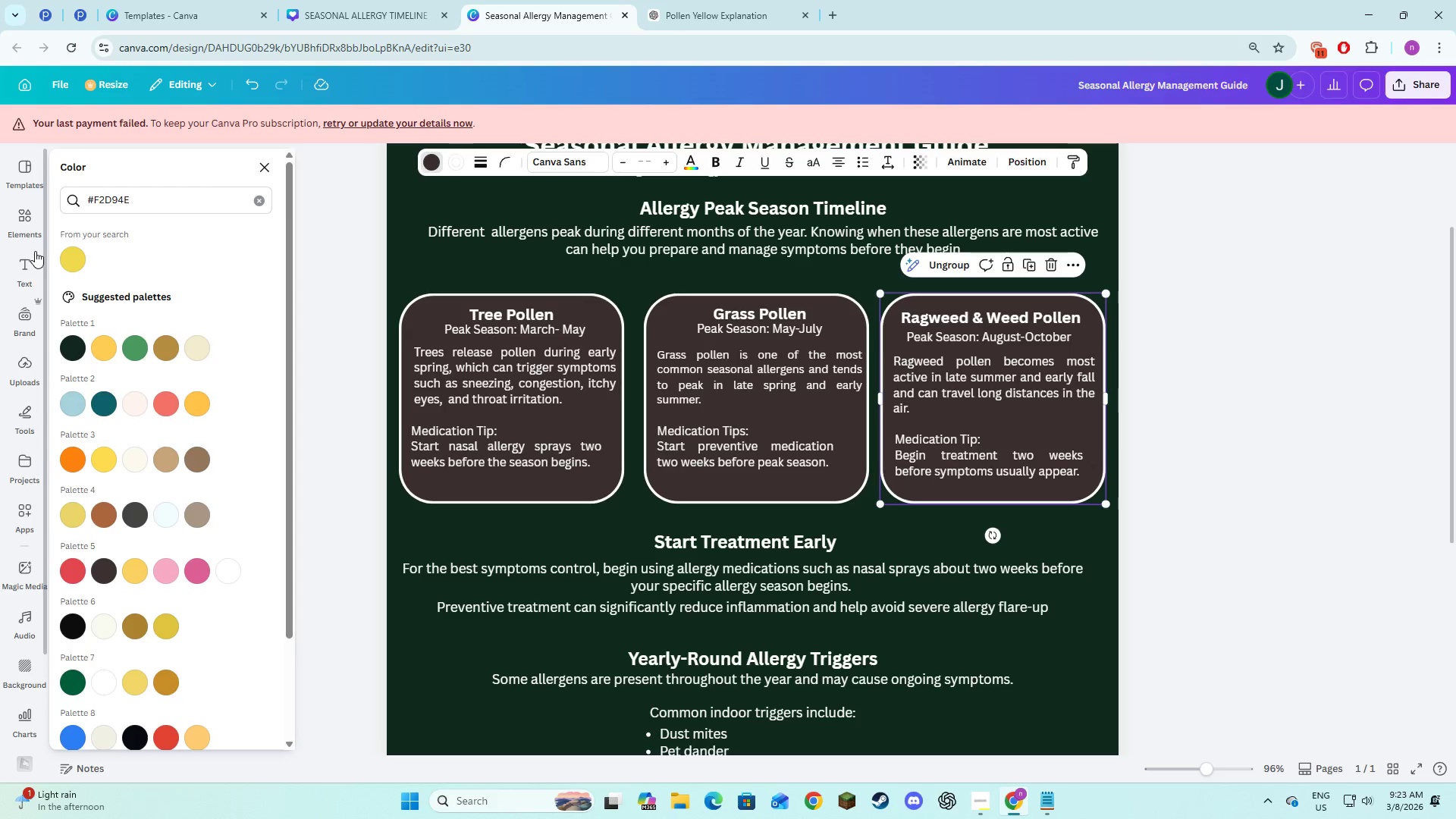 
left_click([64, 257])
 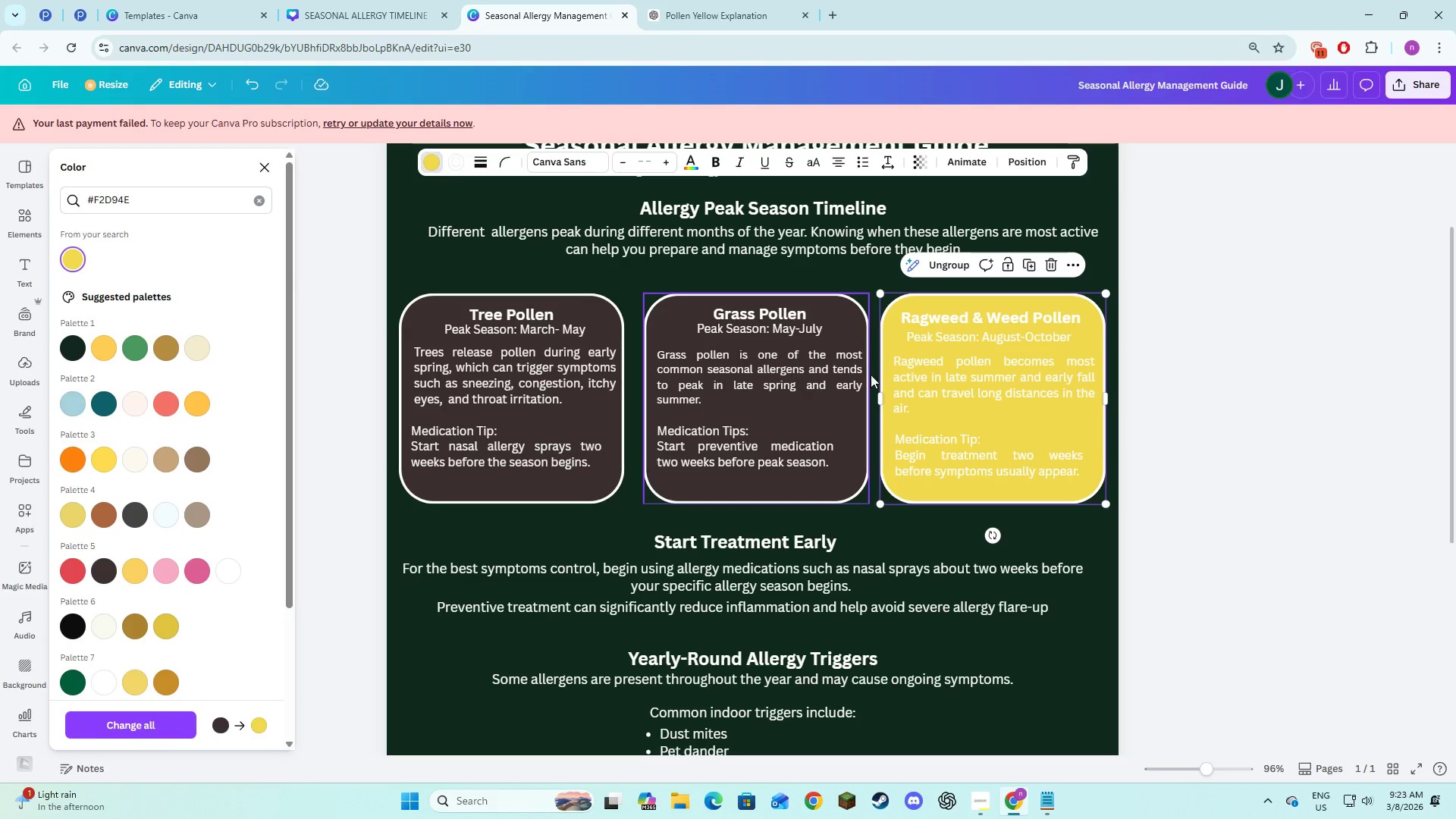 
left_click([946, 375])
 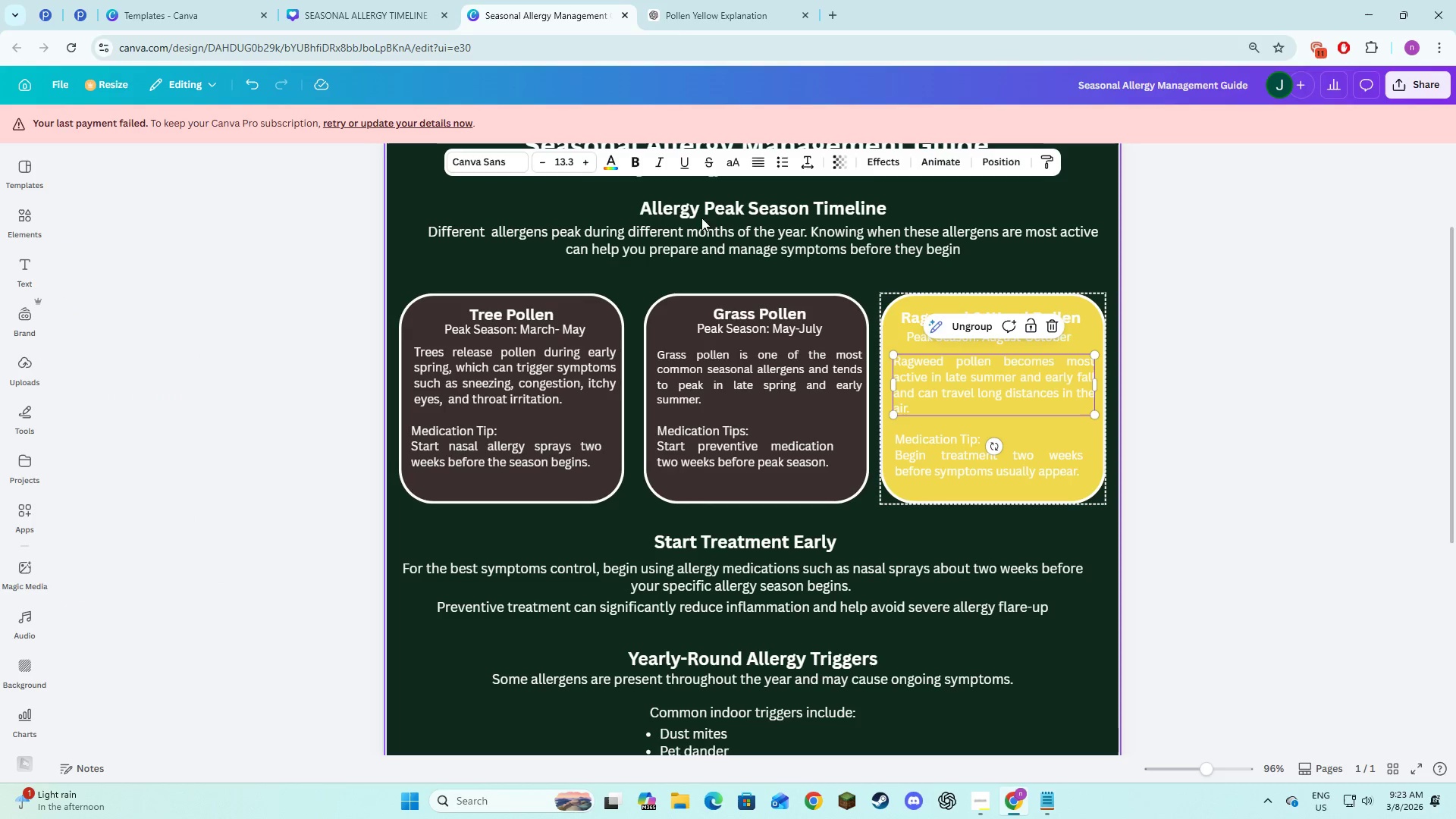 
left_click([605, 171])
 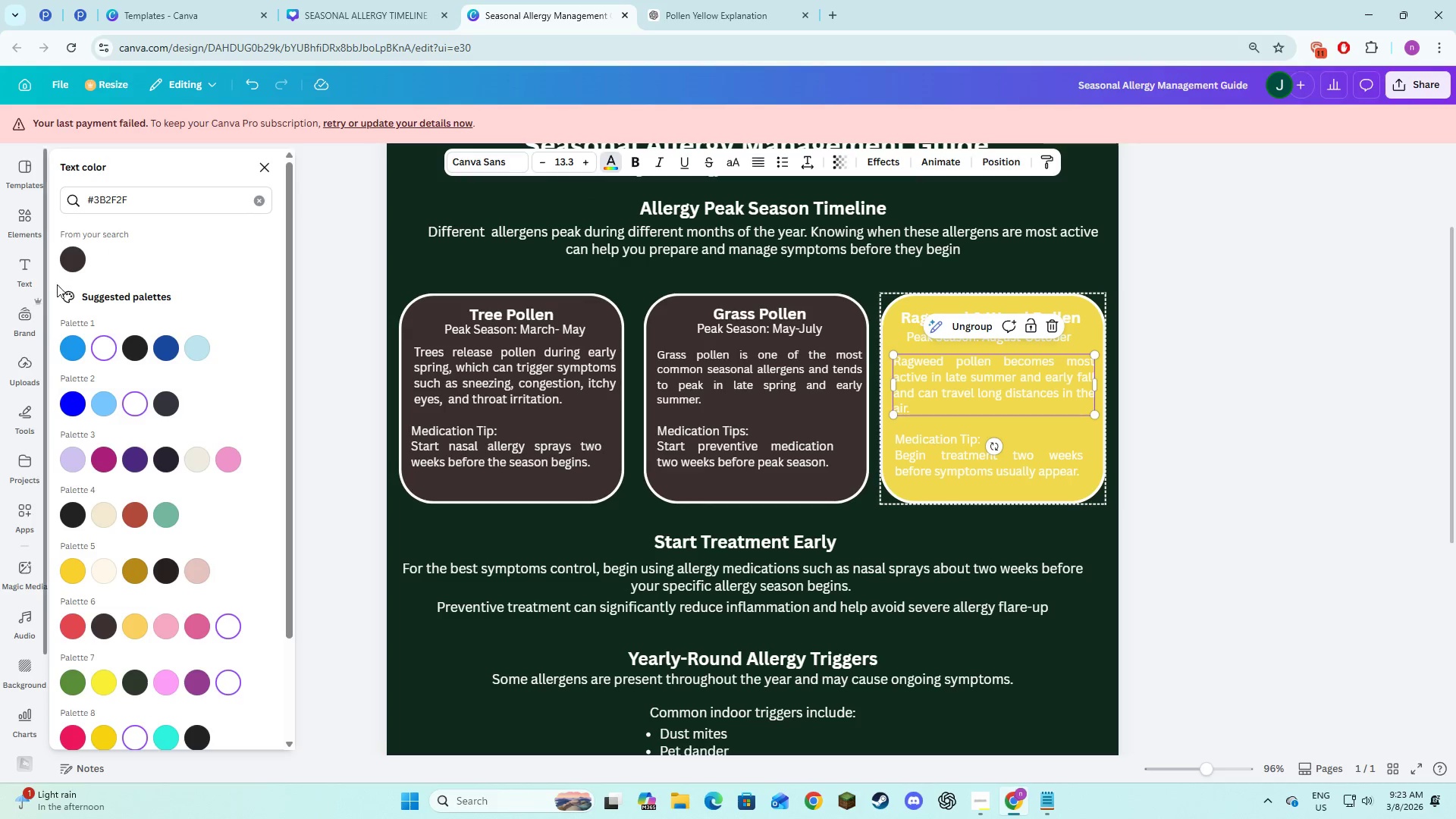 
left_click([78, 268])
 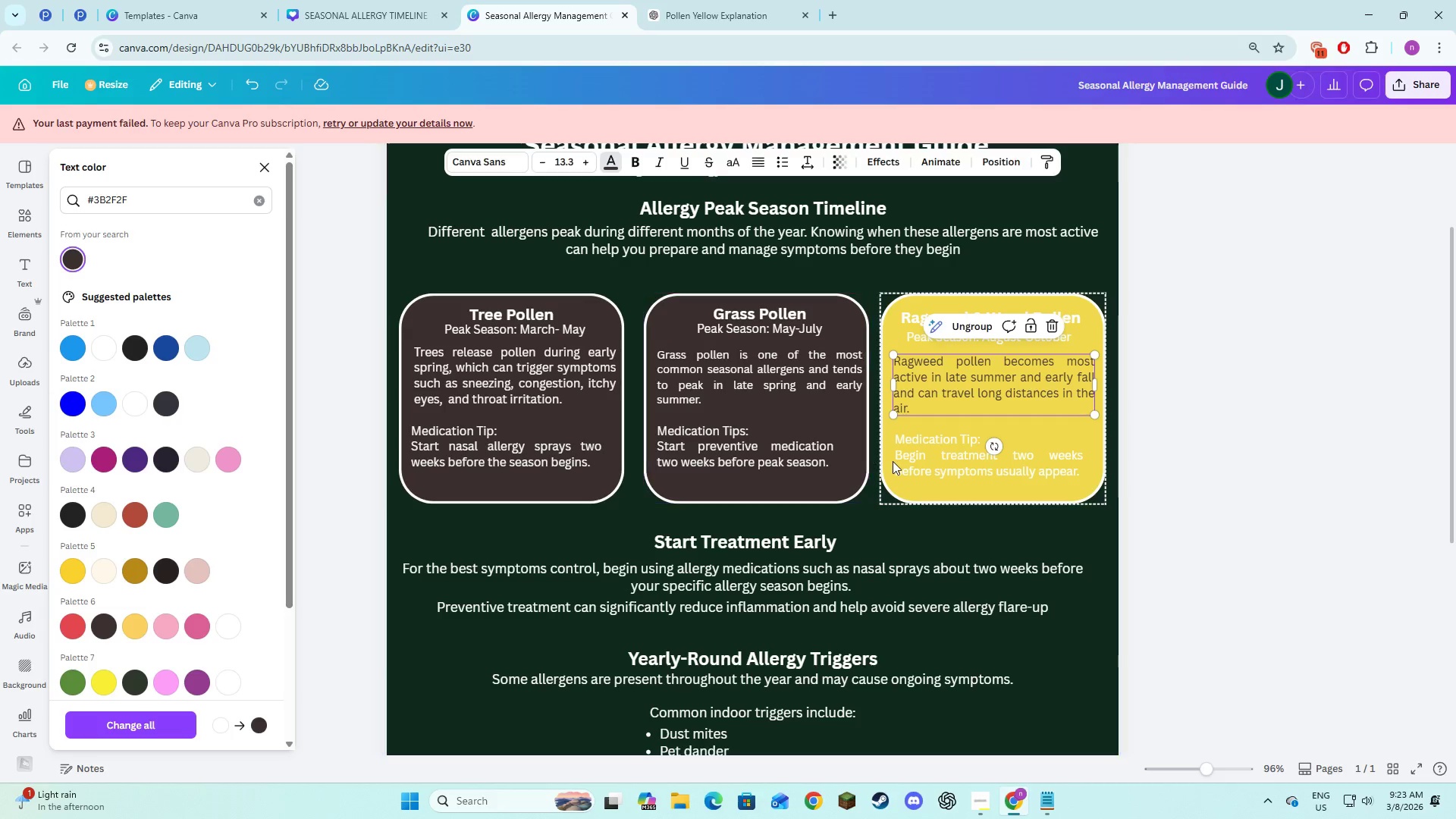 
left_click([930, 472])
 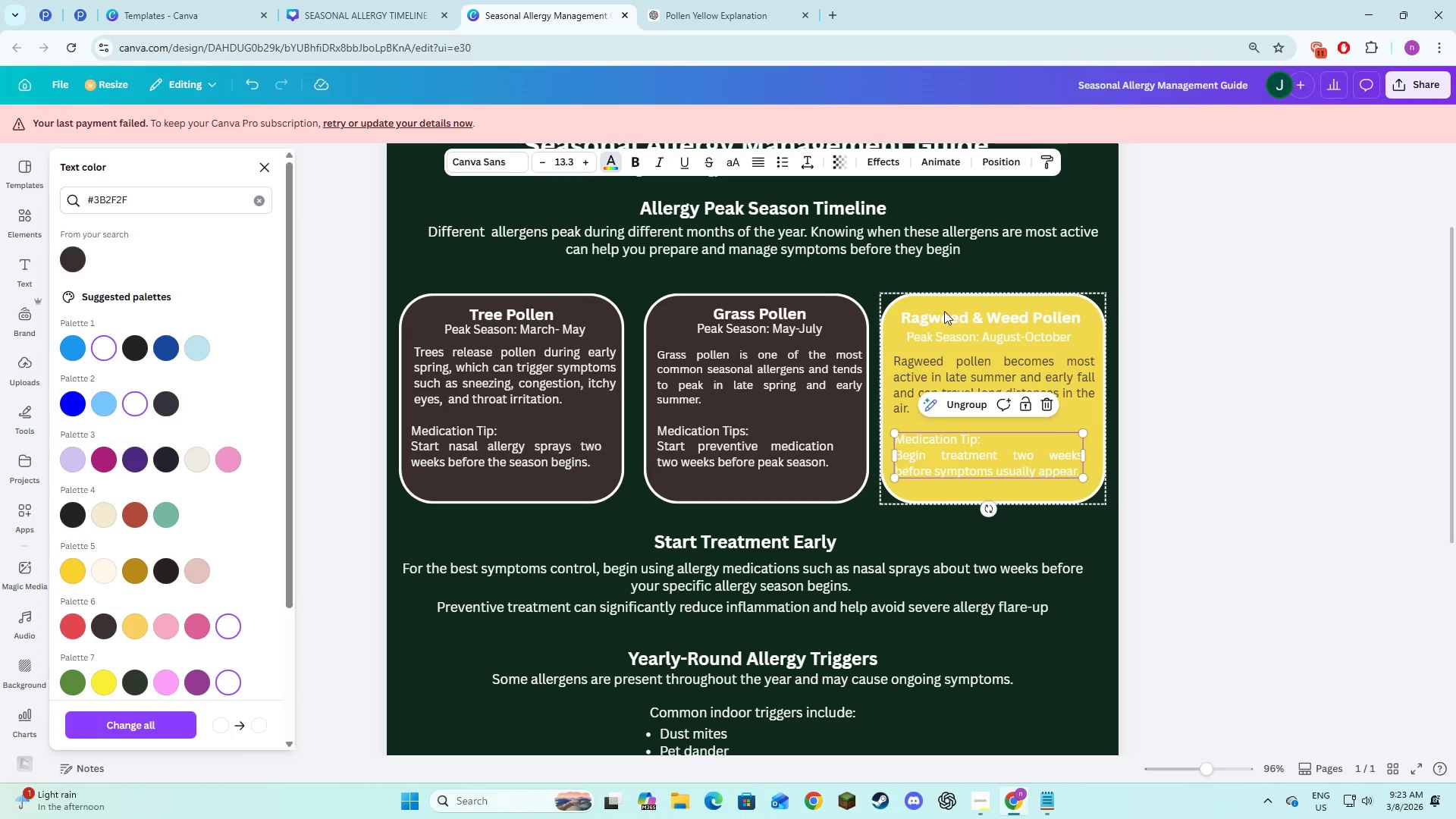 
left_click([944, 318])
 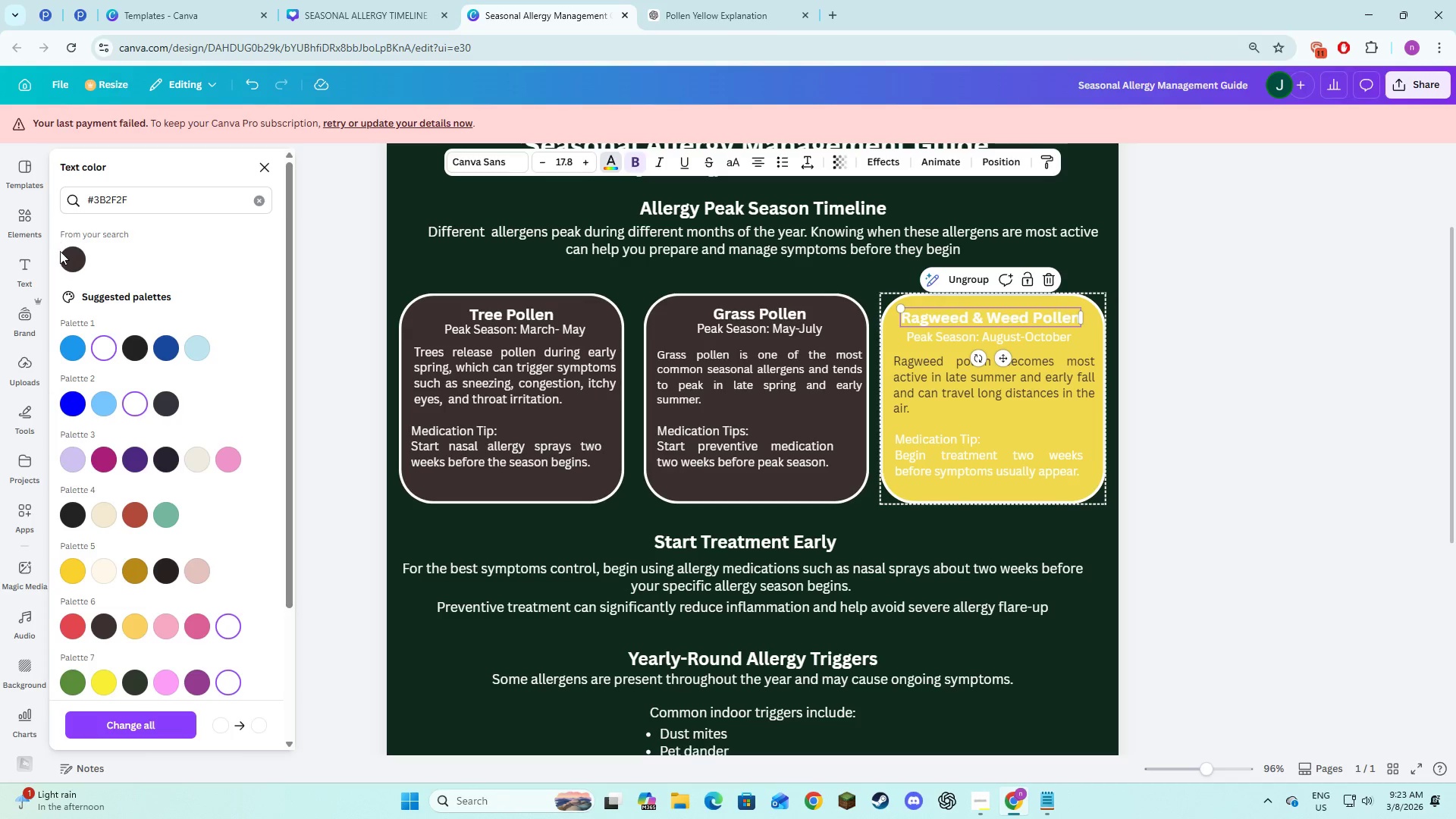 
left_click([62, 255])
 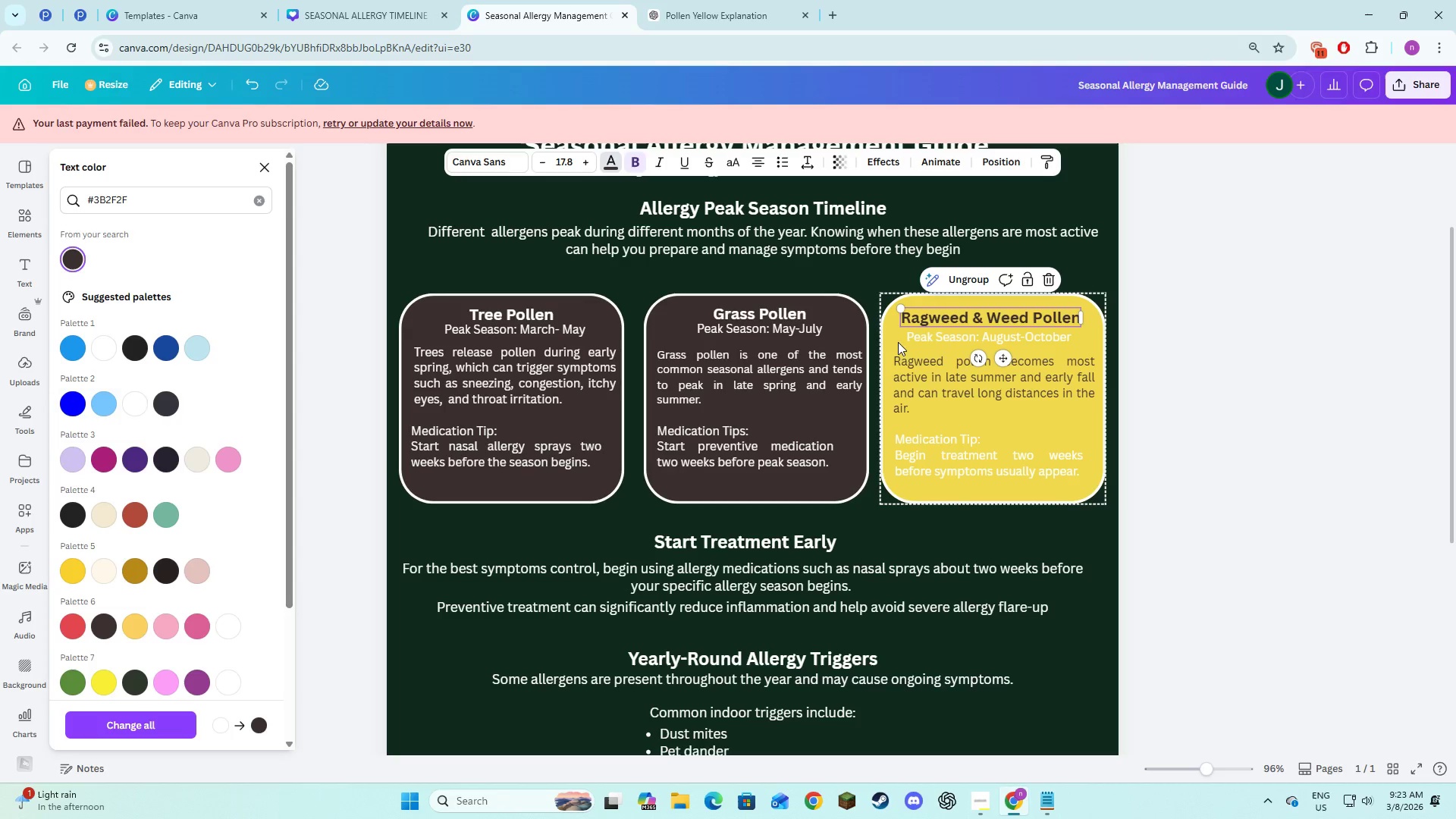 
left_click([927, 339])
 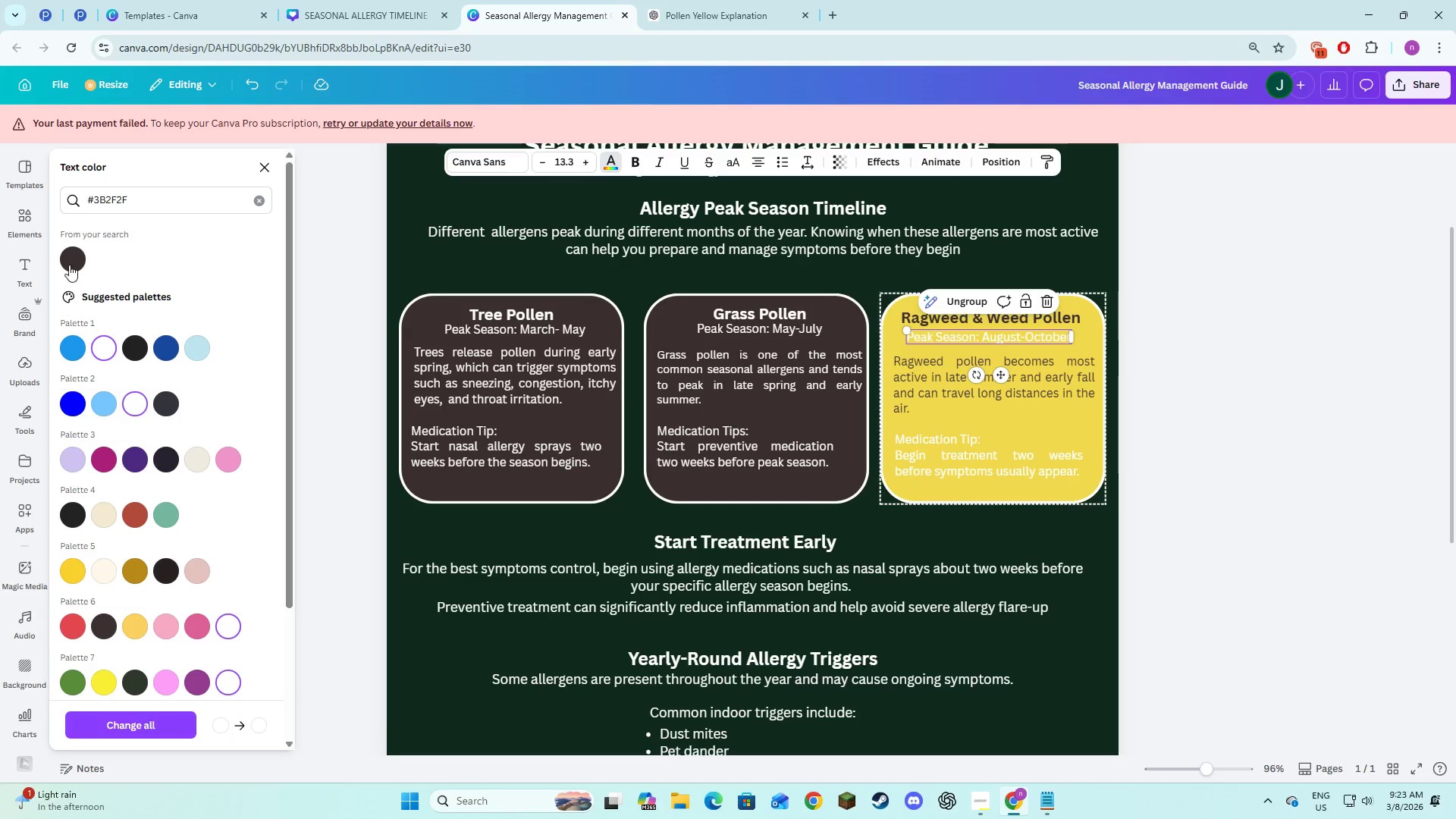 
left_click([67, 265])
 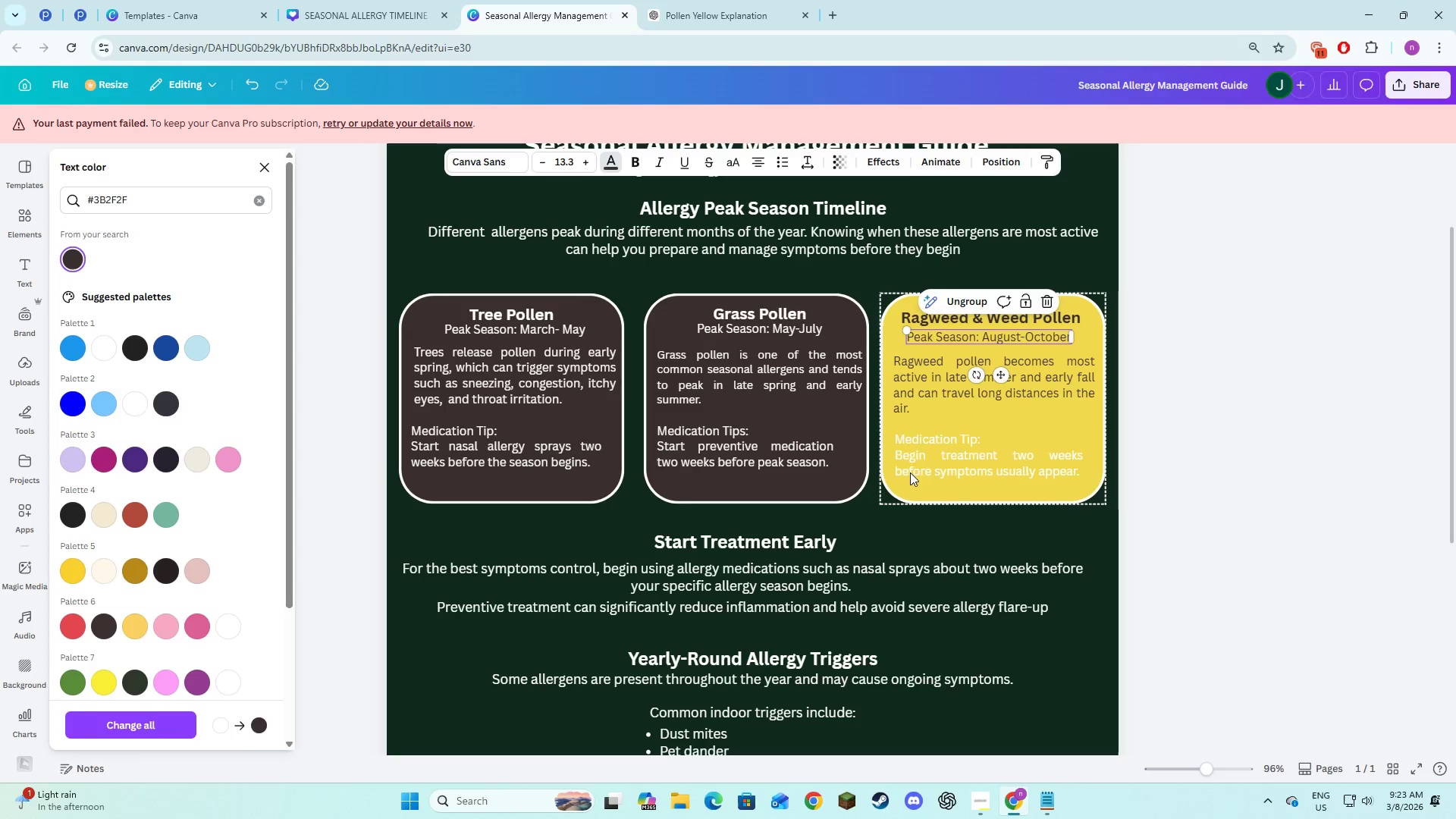 
left_click([947, 472])
 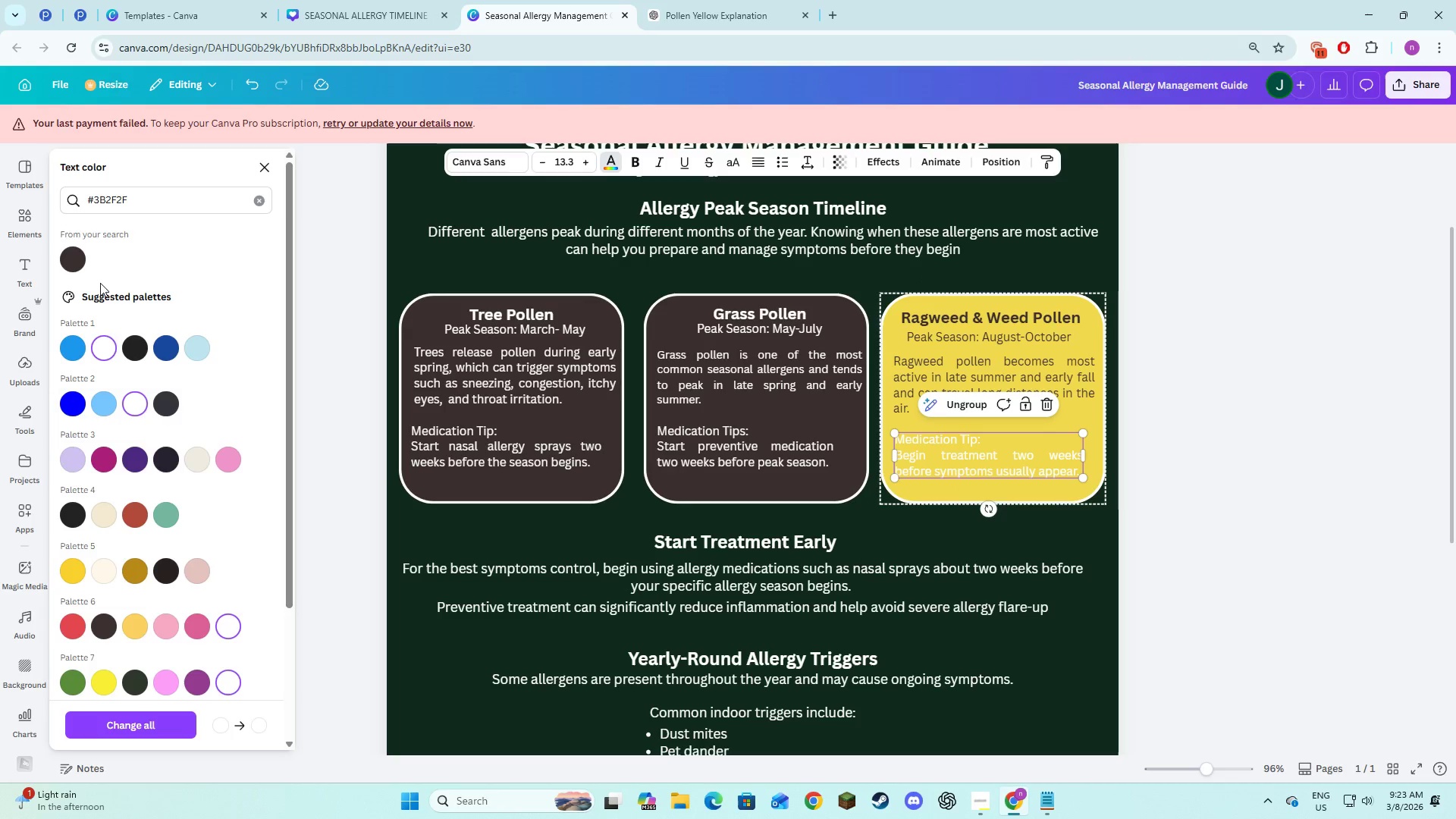 
left_click([71, 263])
 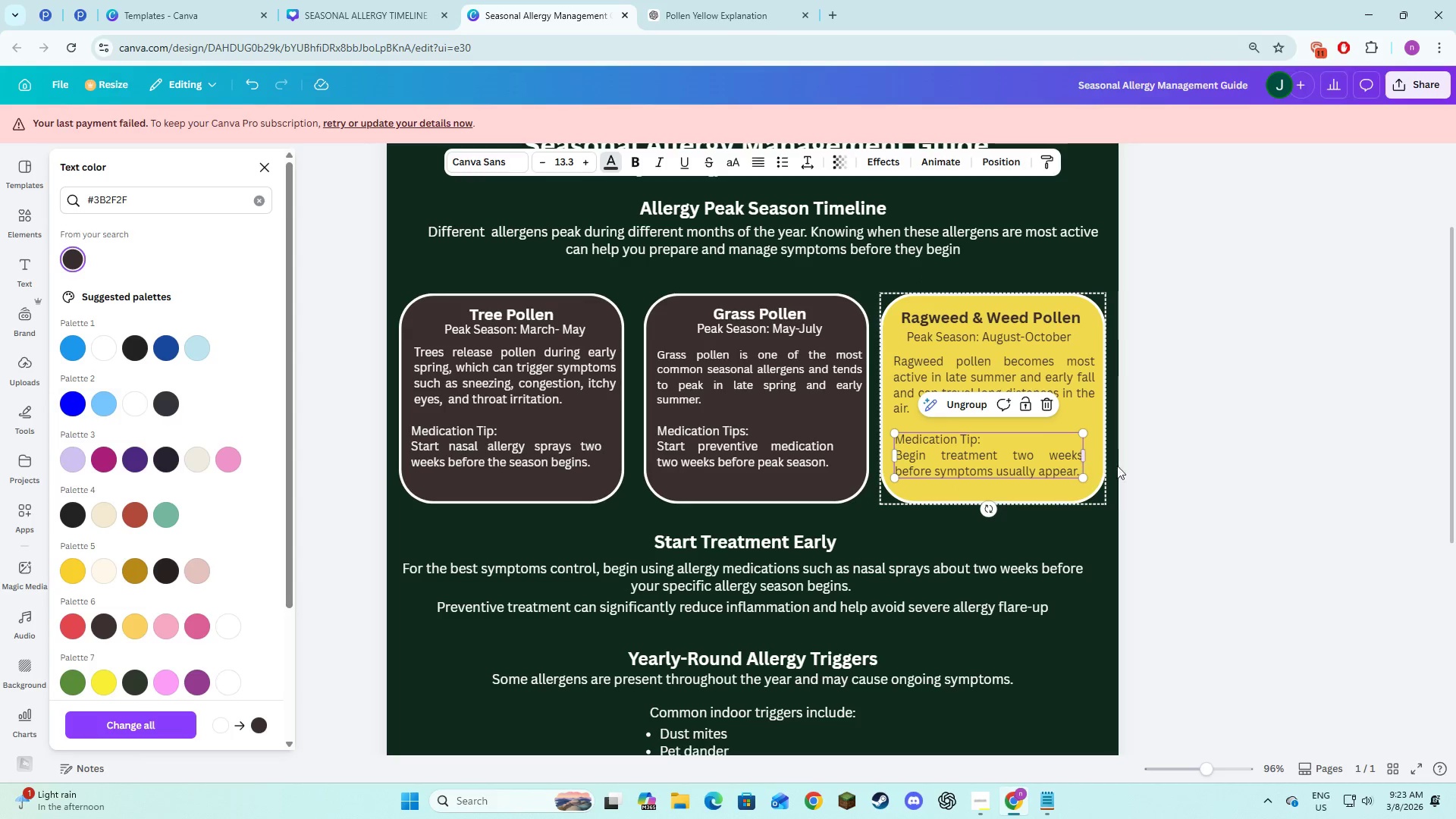 
left_click([1140, 463])
 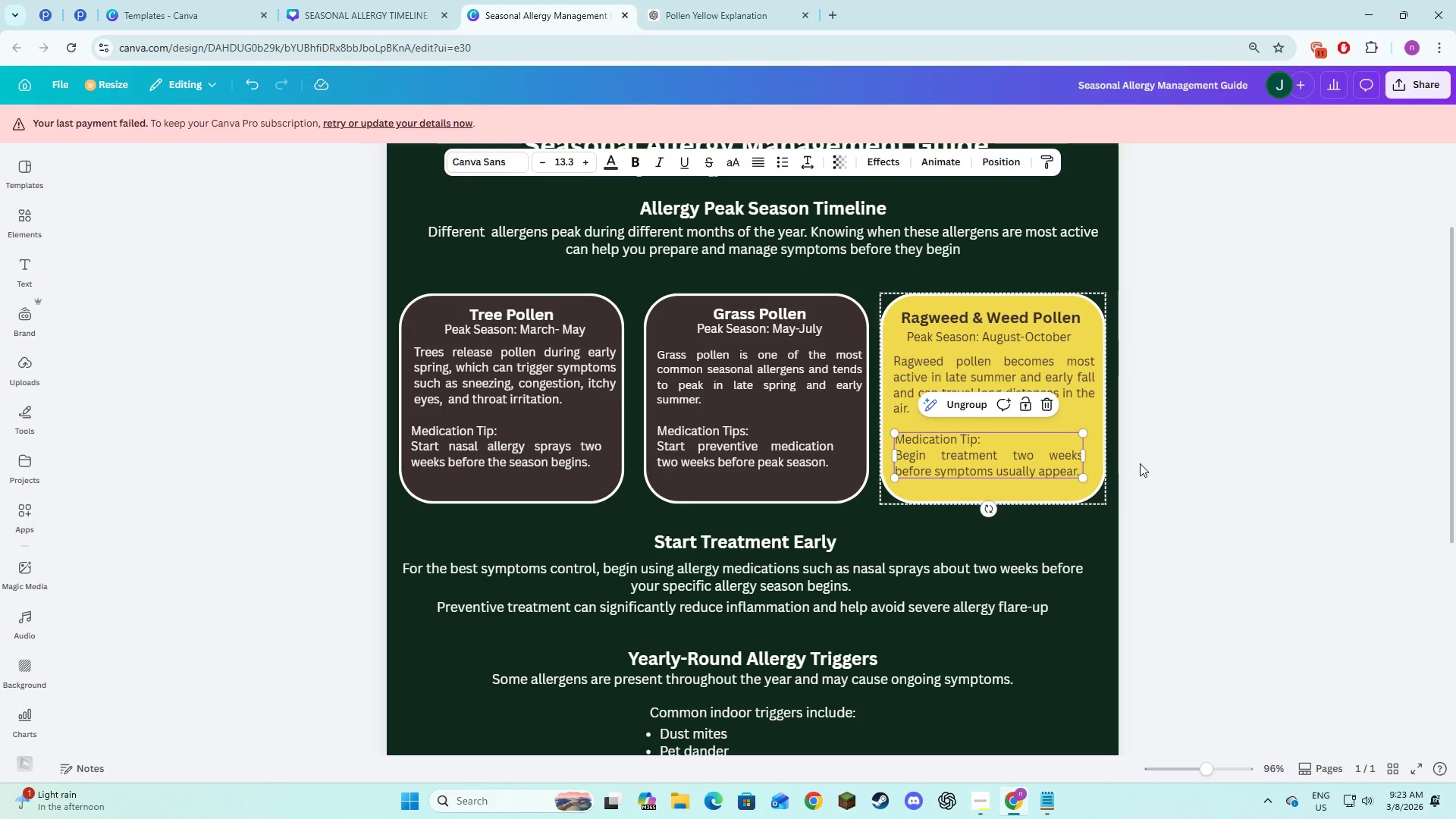 
left_click([1140, 463])
 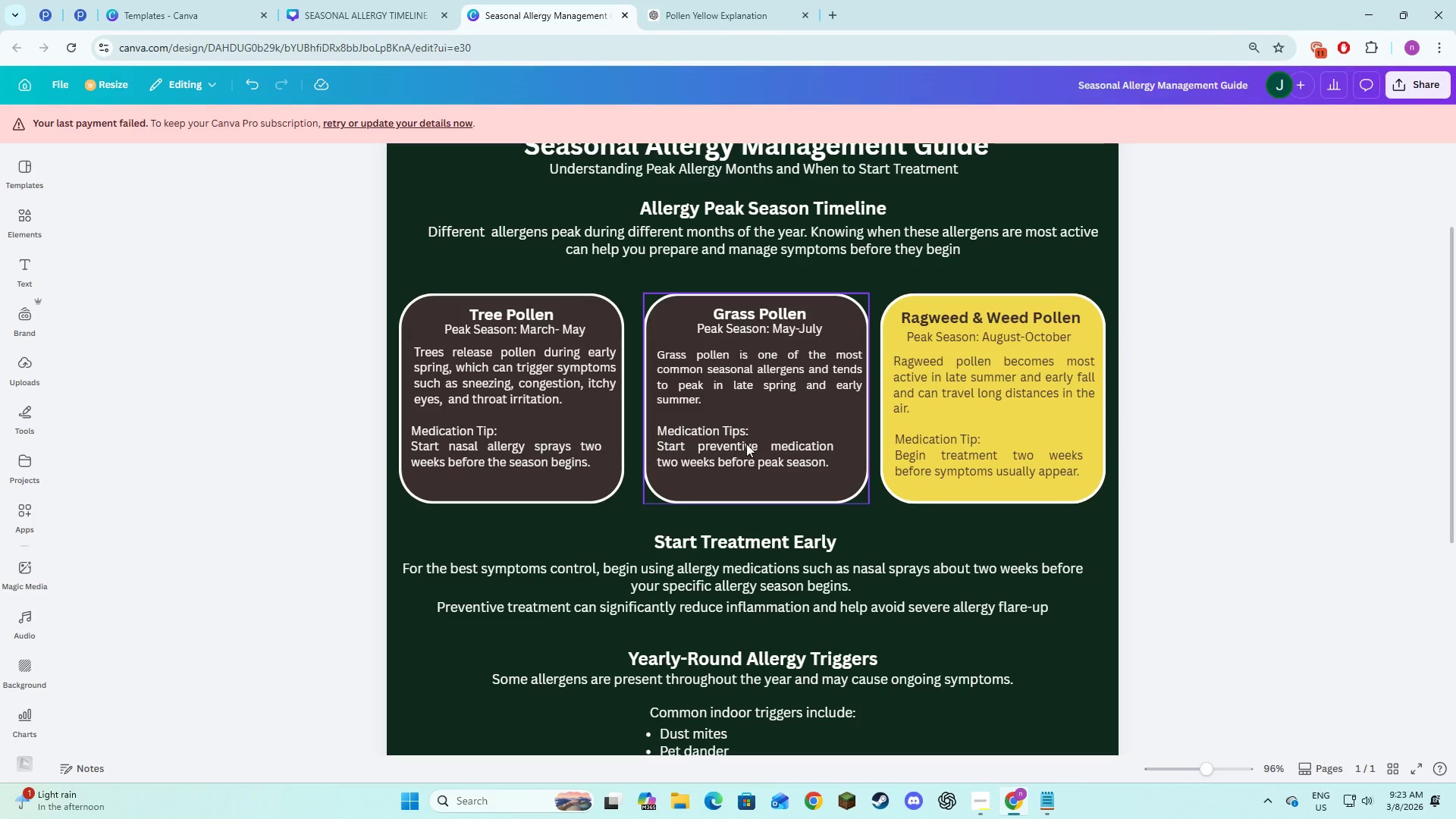 
left_click([761, 478])
 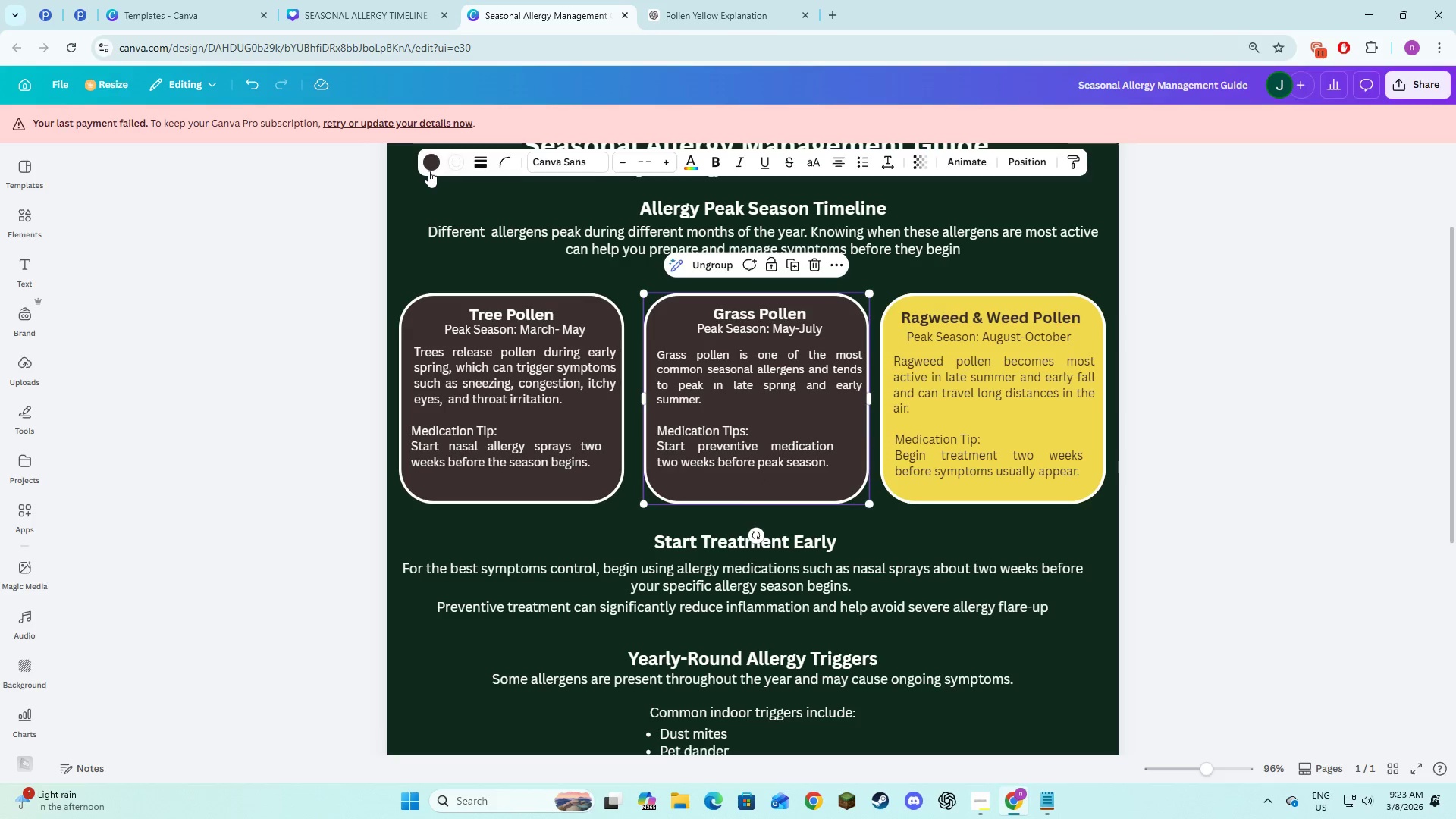 
left_click([429, 171])
 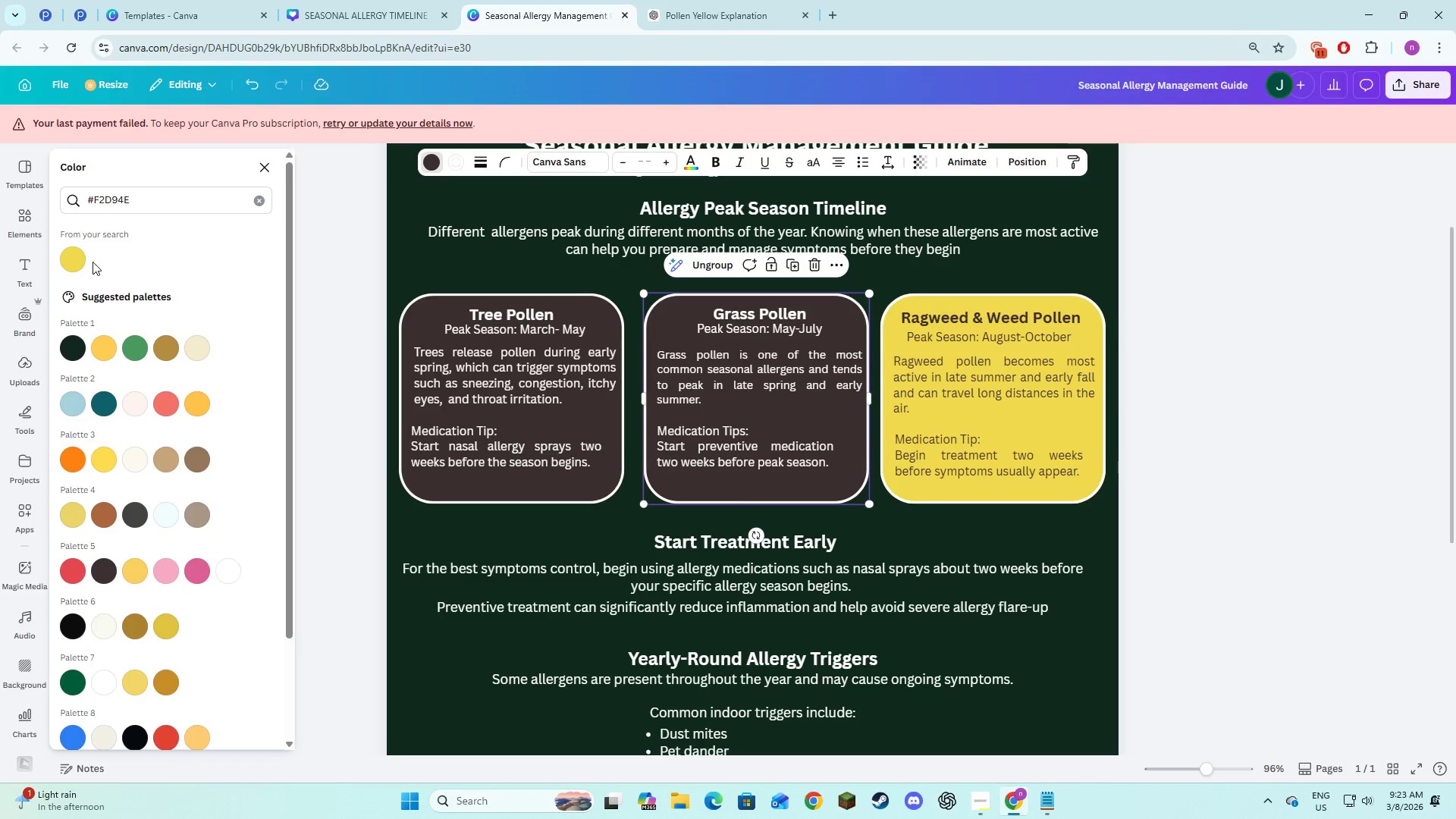 
left_click([77, 264])
 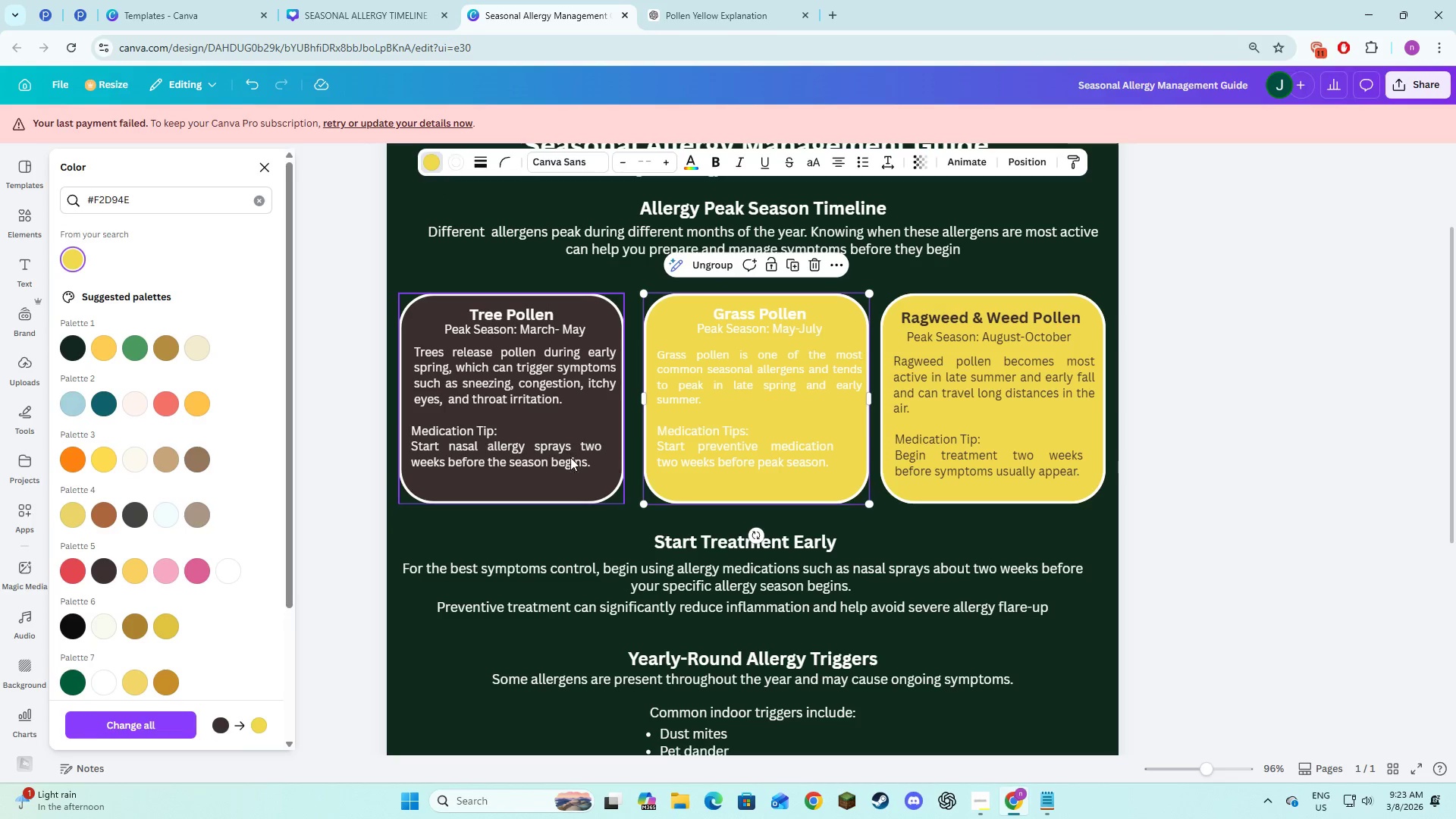 
left_click([576, 480])
 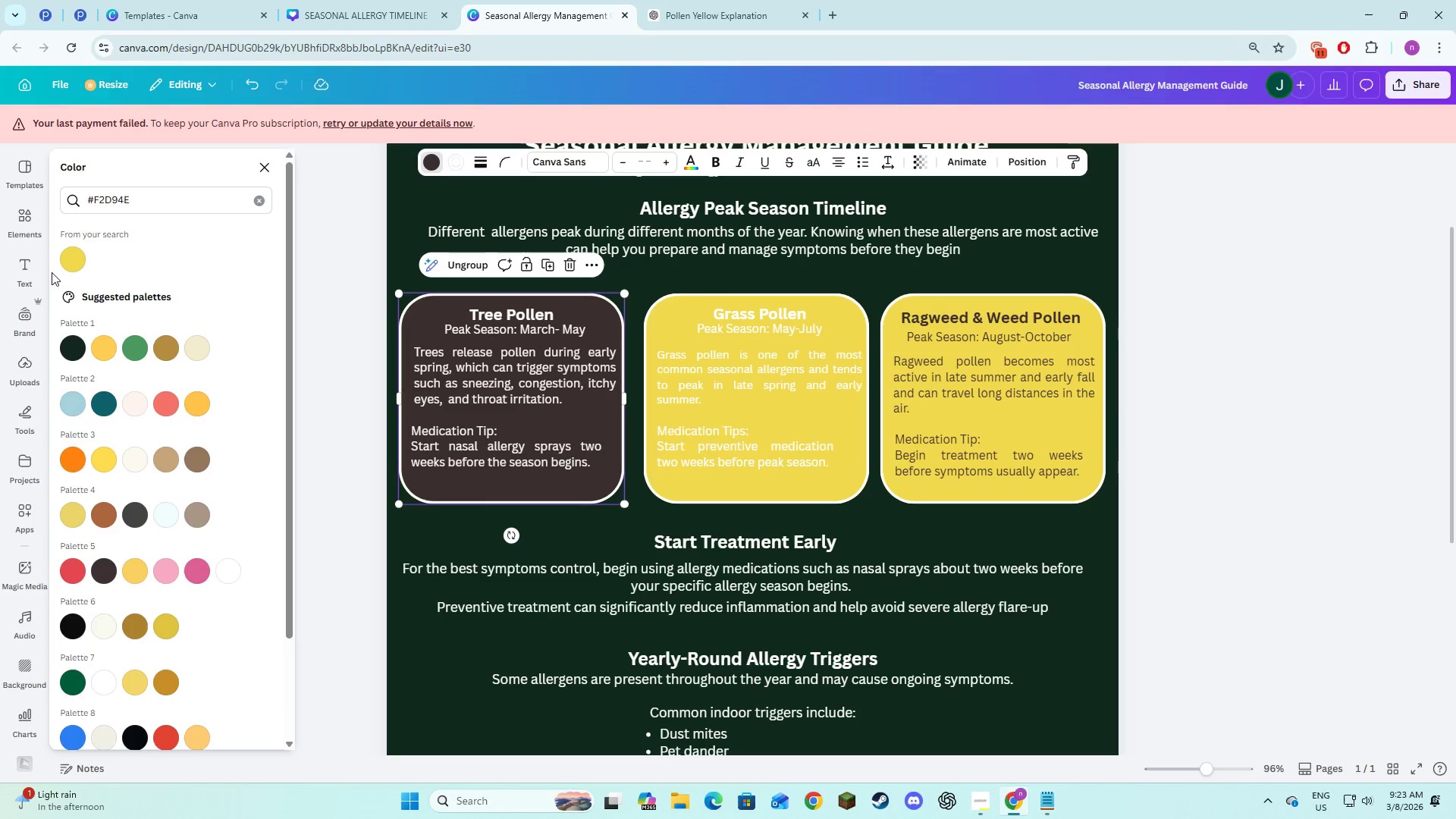 
left_click([63, 268])
 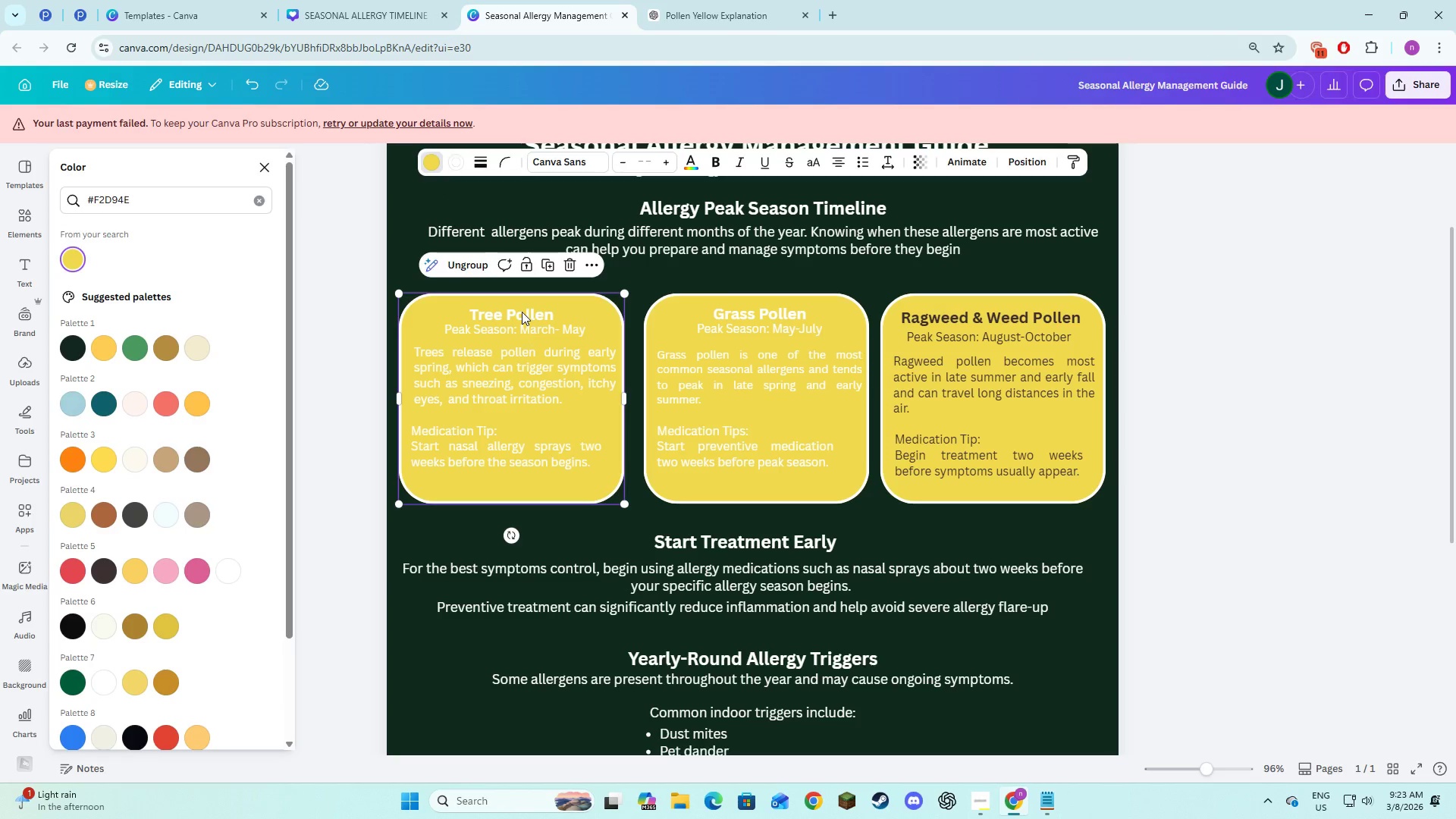 
left_click([522, 312])
 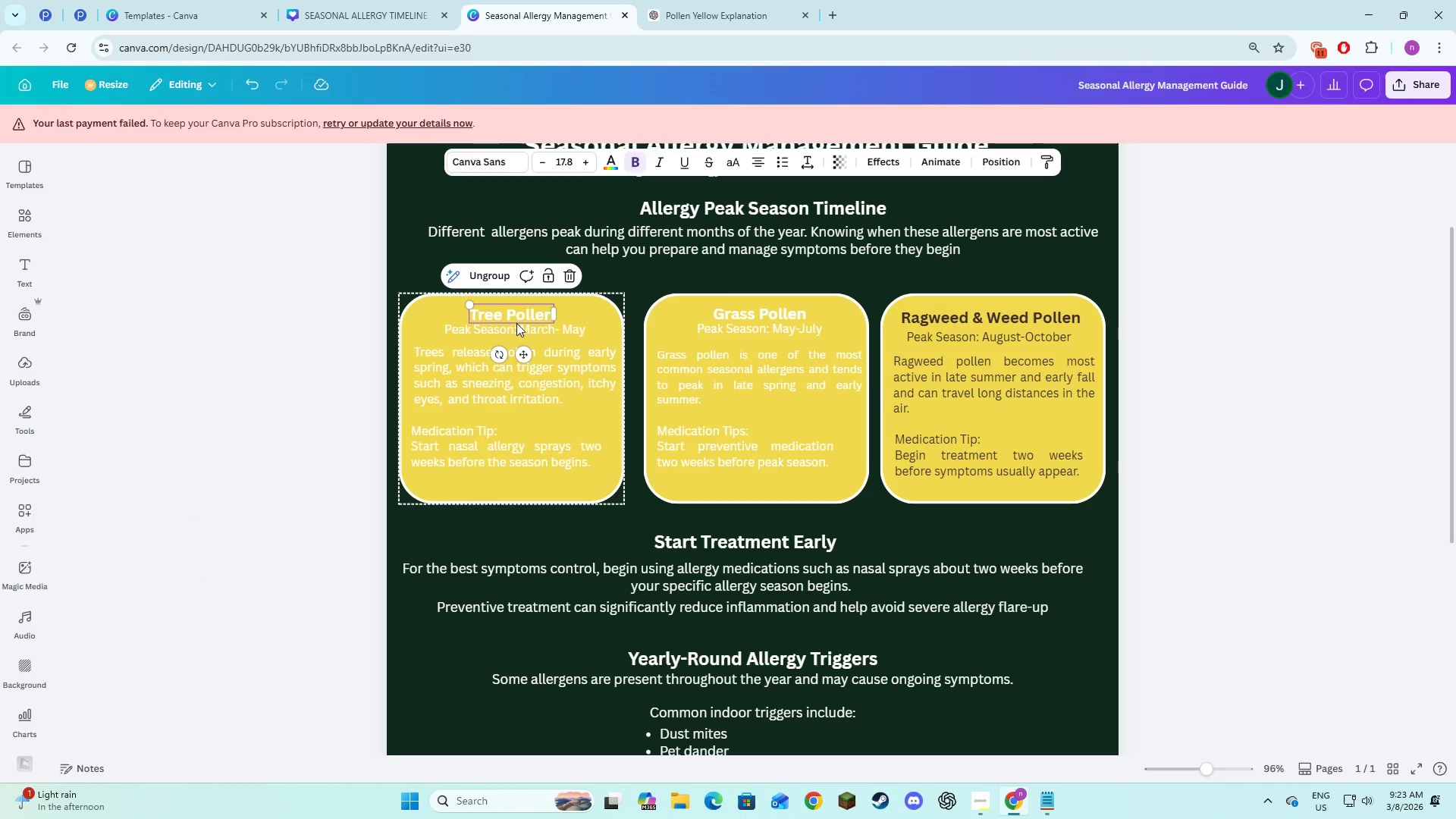 
hold_key(key=ShiftLeft, duration=1.5)
left_click([516, 328])
 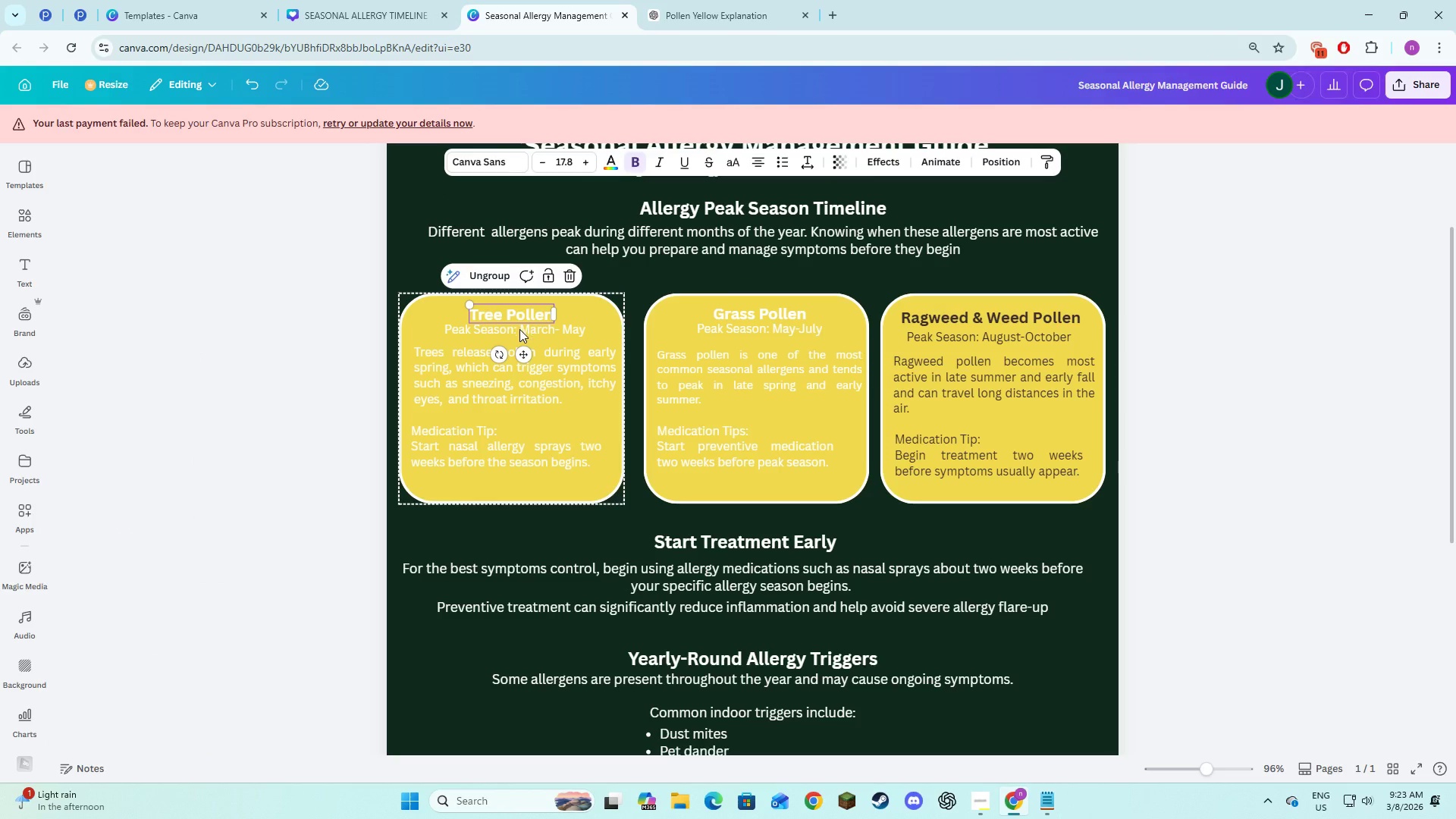 
hold_key(key=ShiftLeft, duration=0.48)
 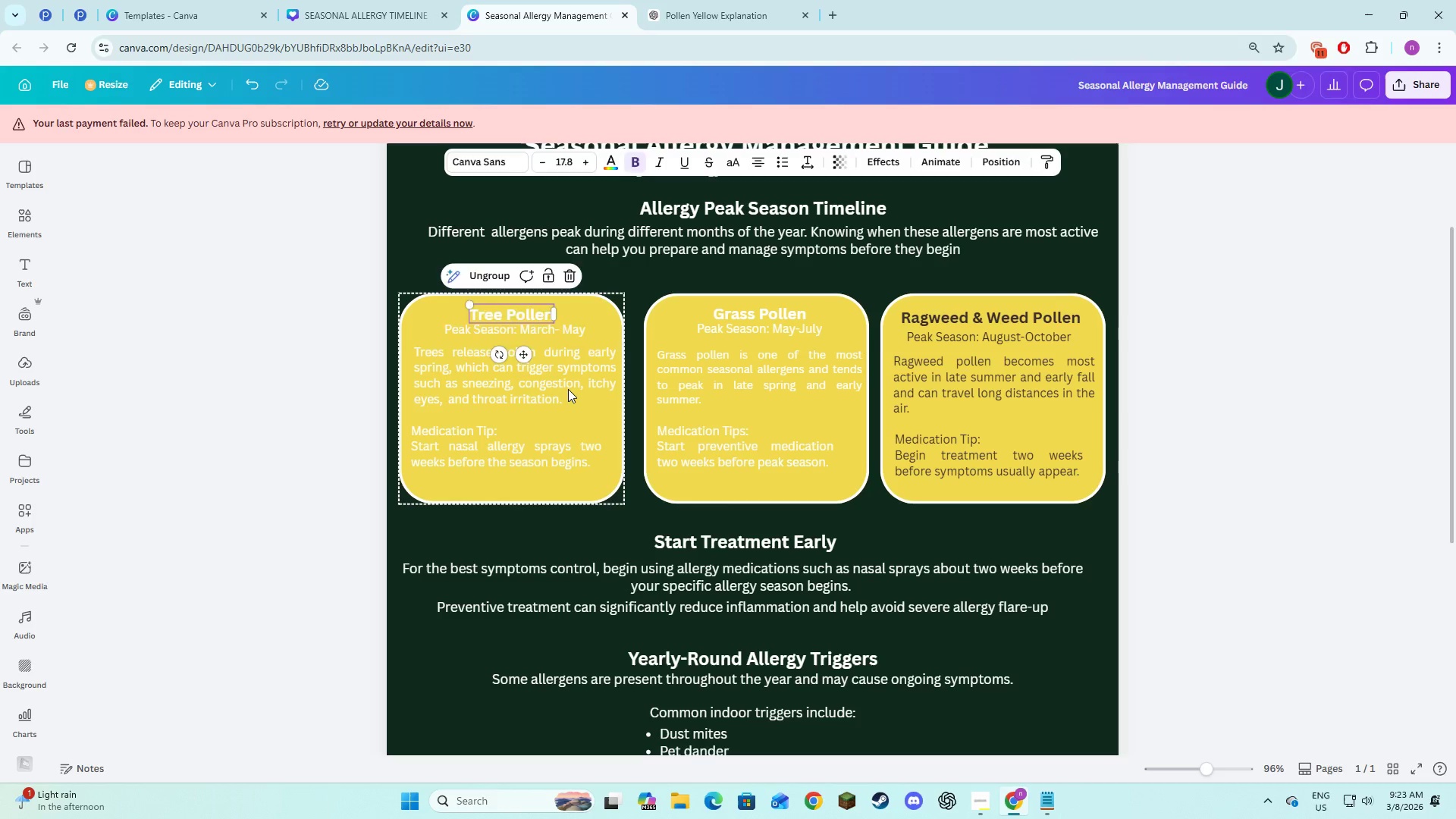 
left_click([568, 389])
 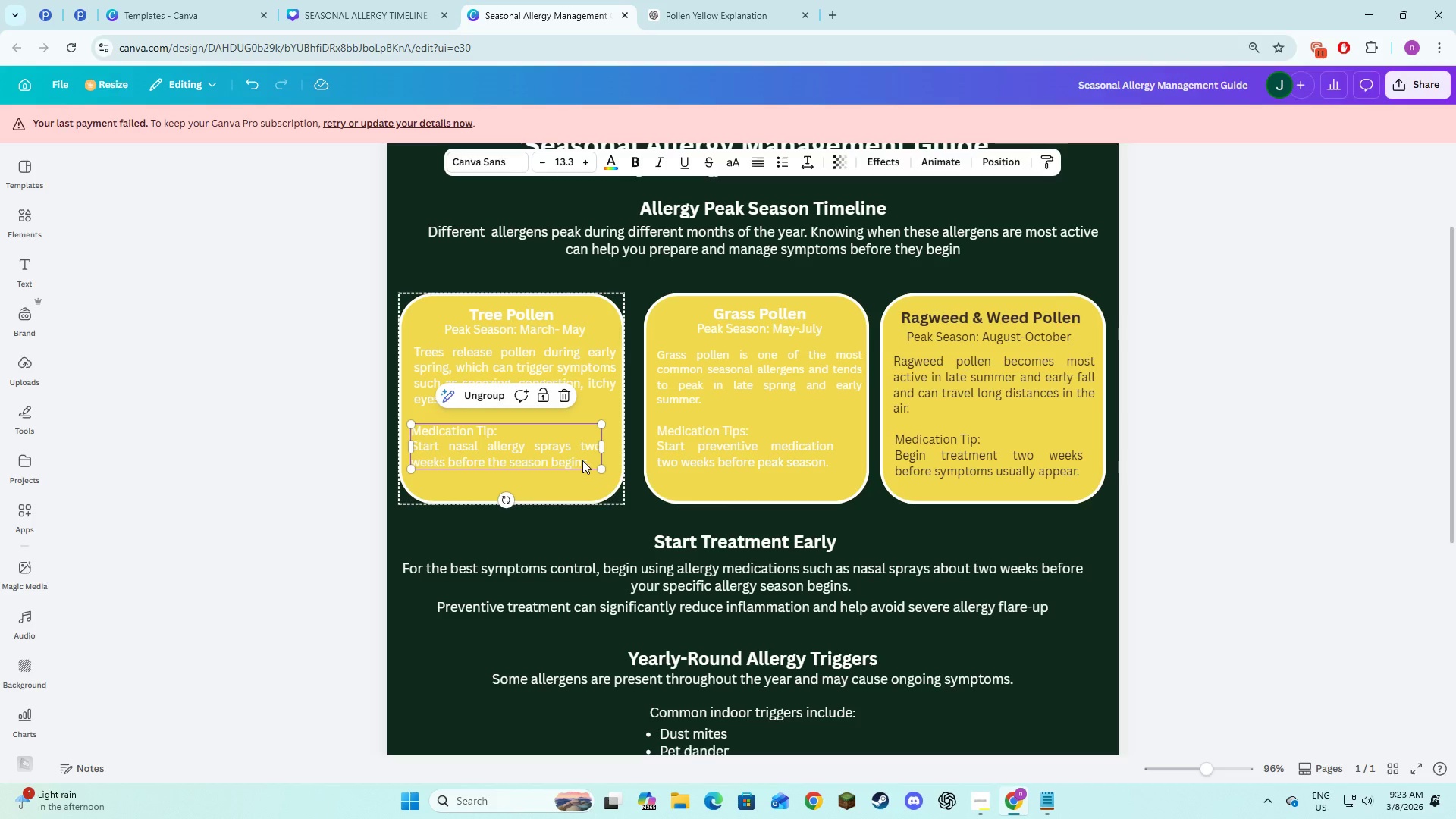 
double_click([582, 479])
 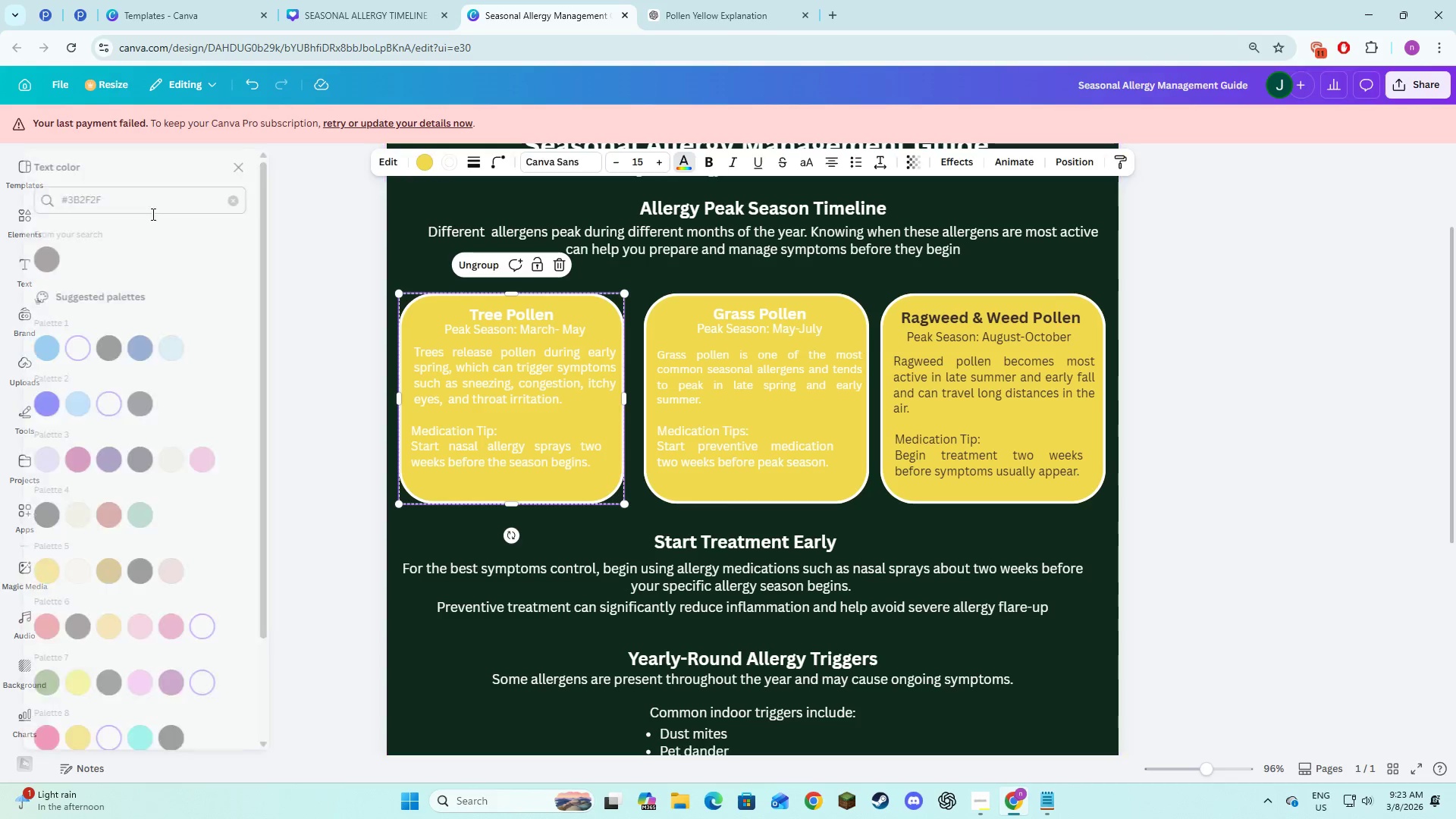 
left_click([80, 256])
 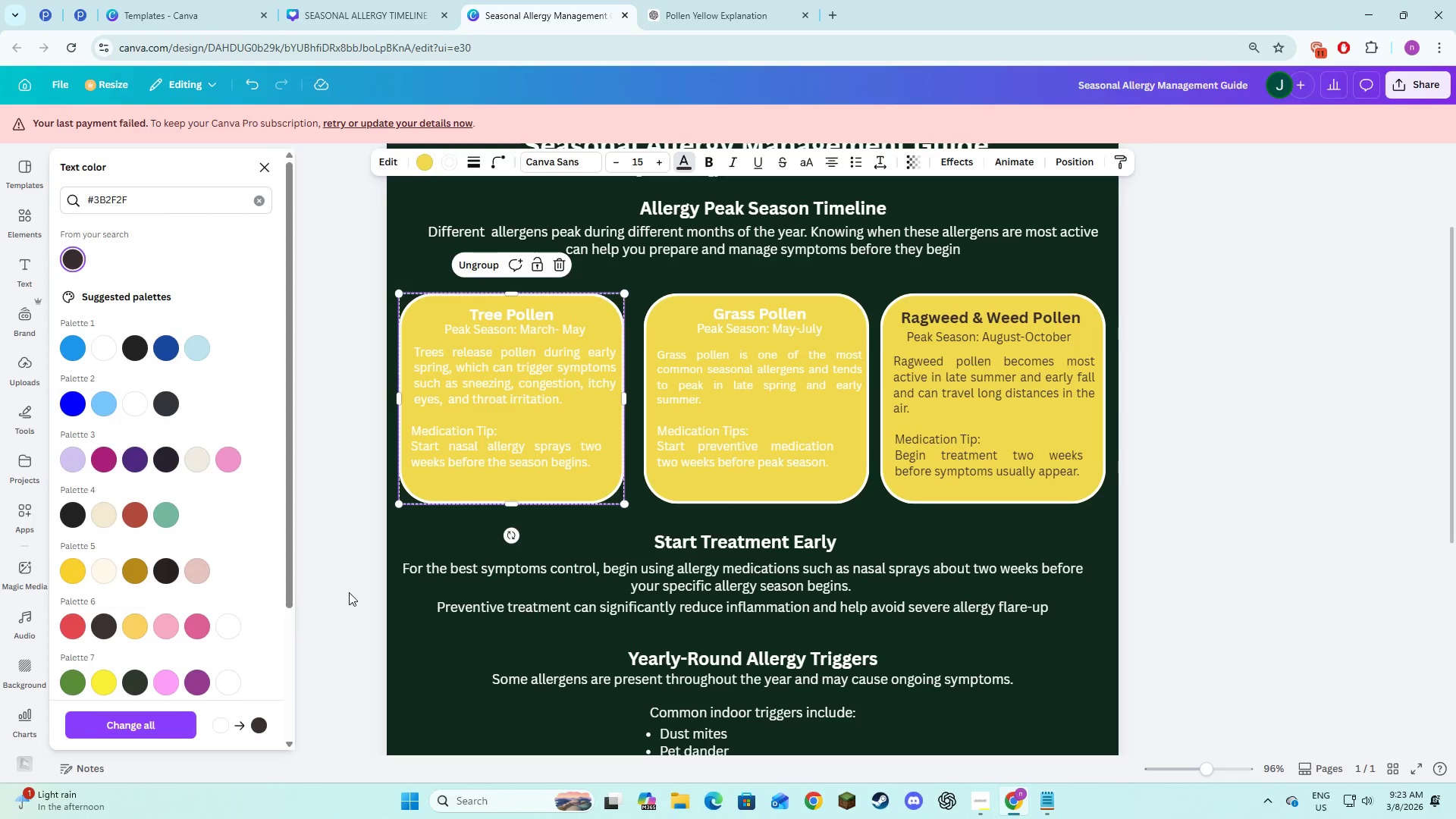 
left_click([124, 734])
 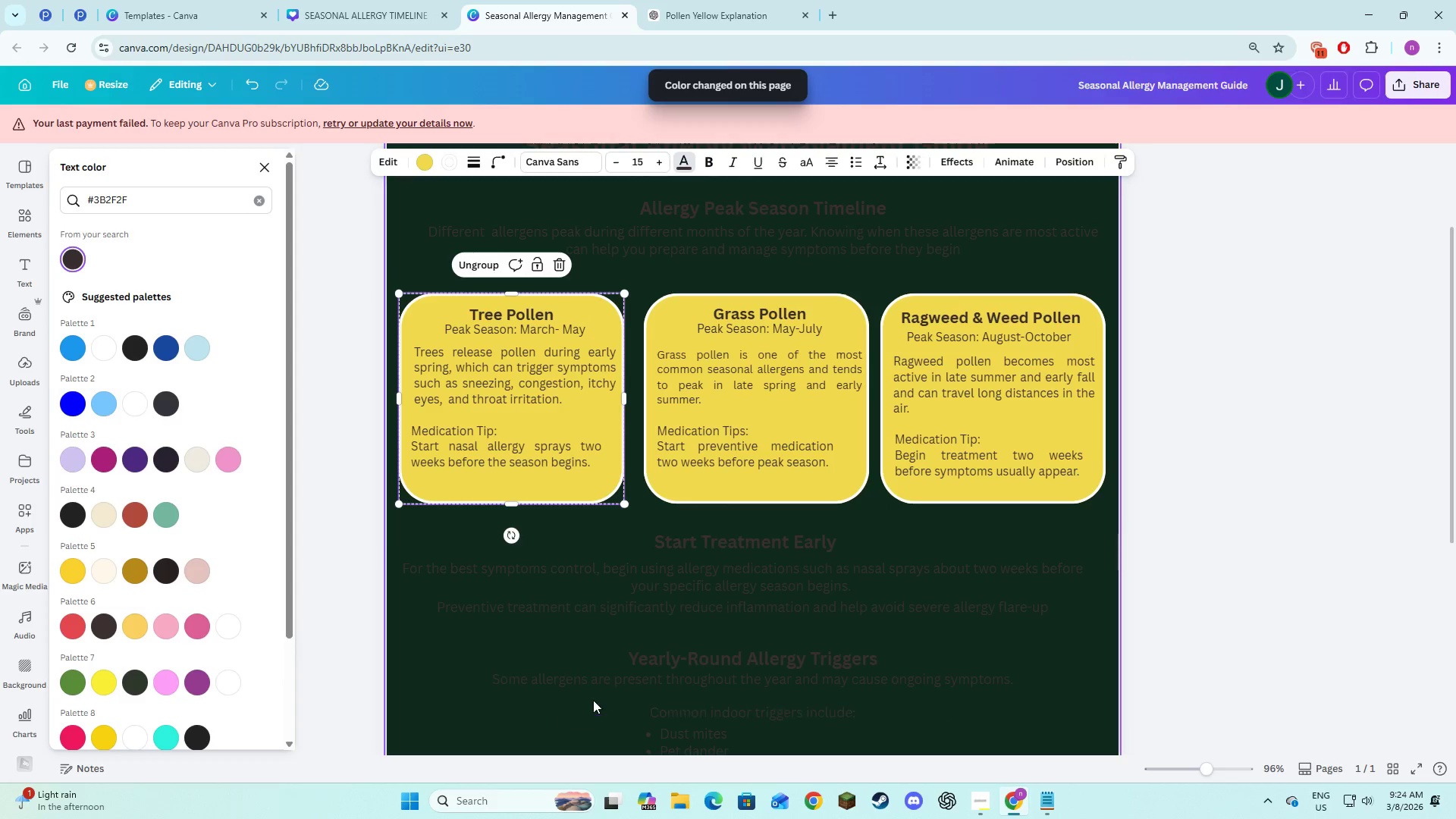 
left_click([598, 698])
 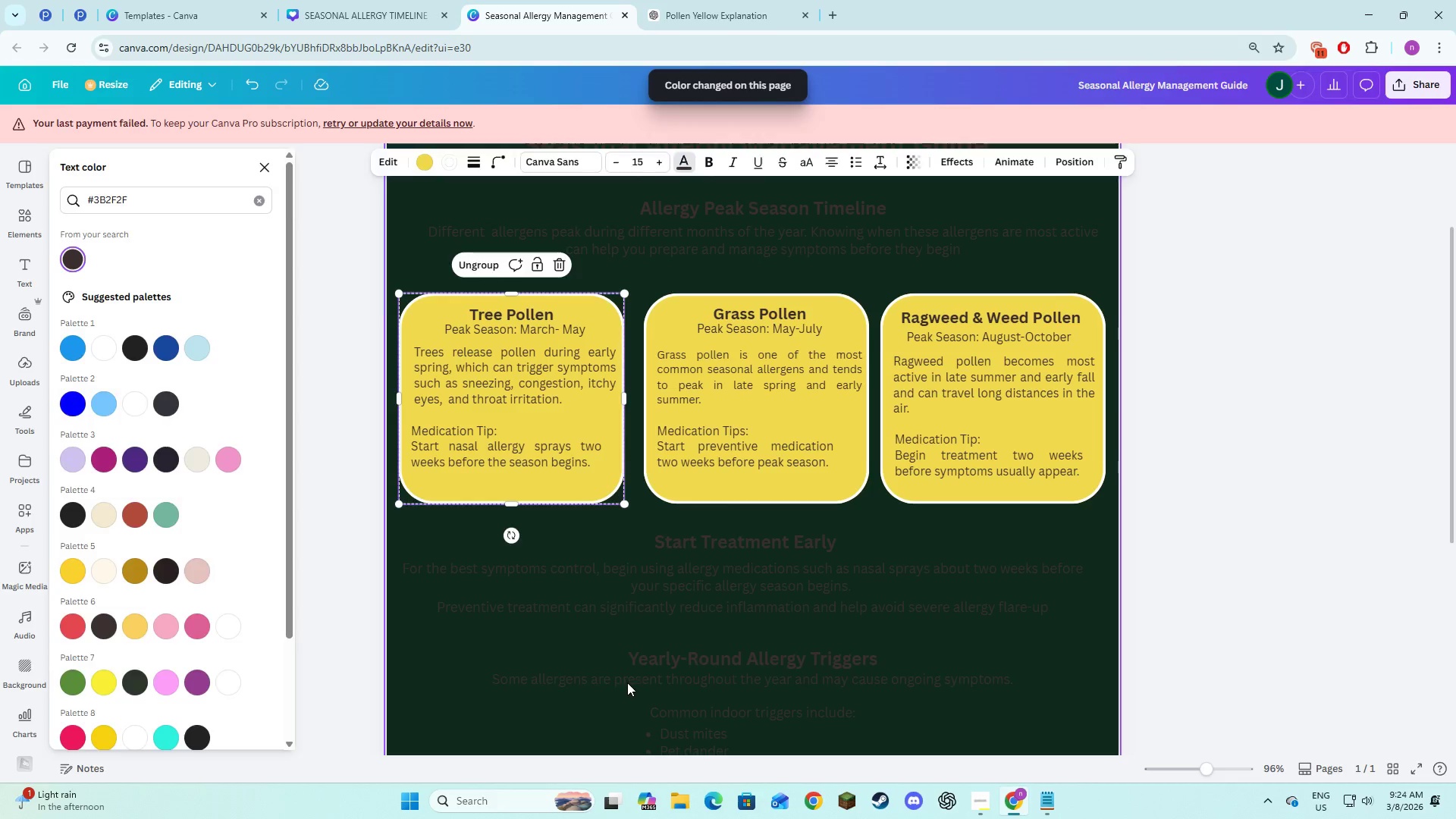 
left_click([627, 682])
 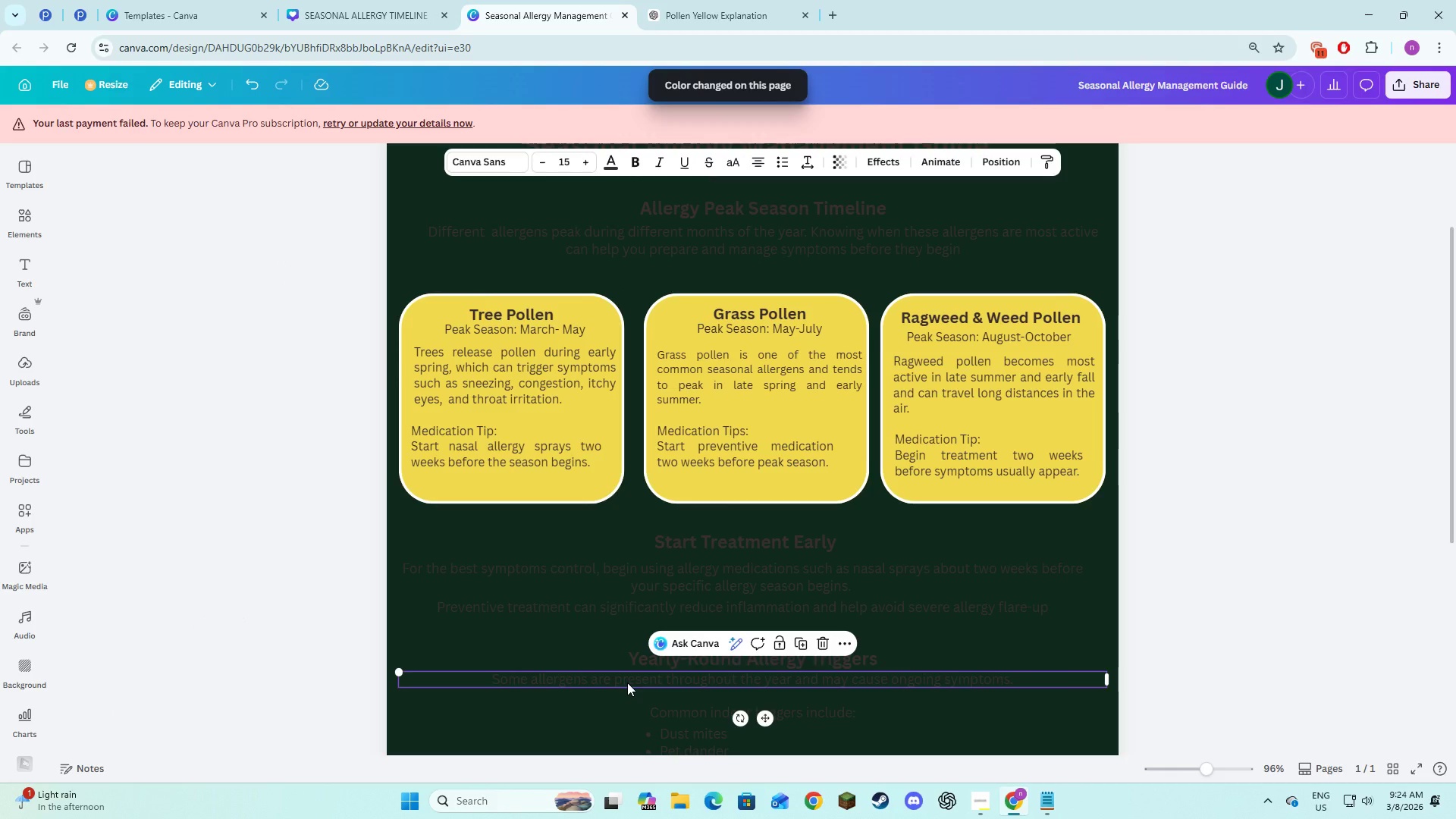 
key(Control+A)
 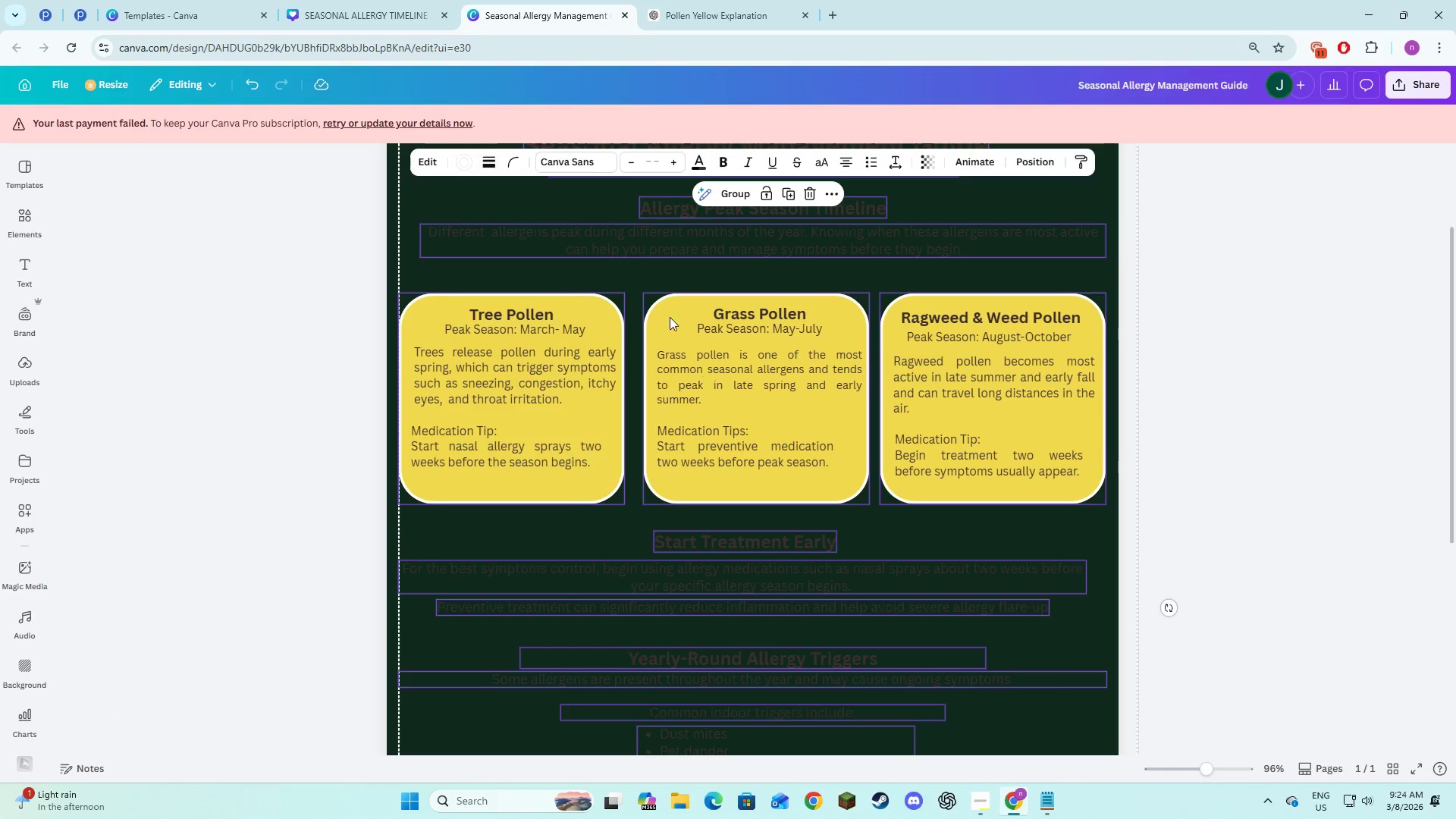 
hold_key(key=ShiftLeft, duration=1.5)
left_click([519, 419])
 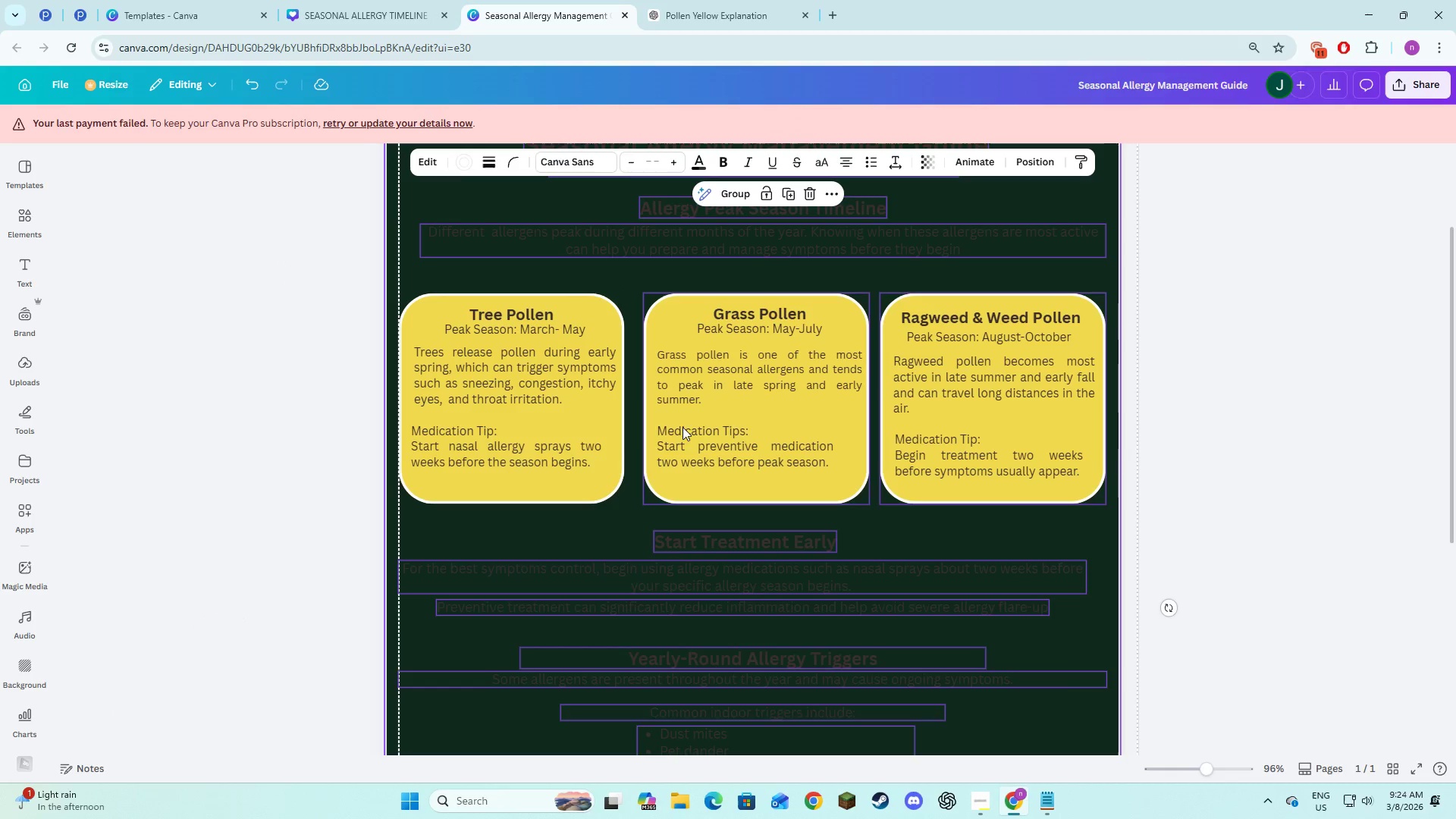 
hold_key(key=ShiftLeft, duration=1.5)
left_click([741, 428])
 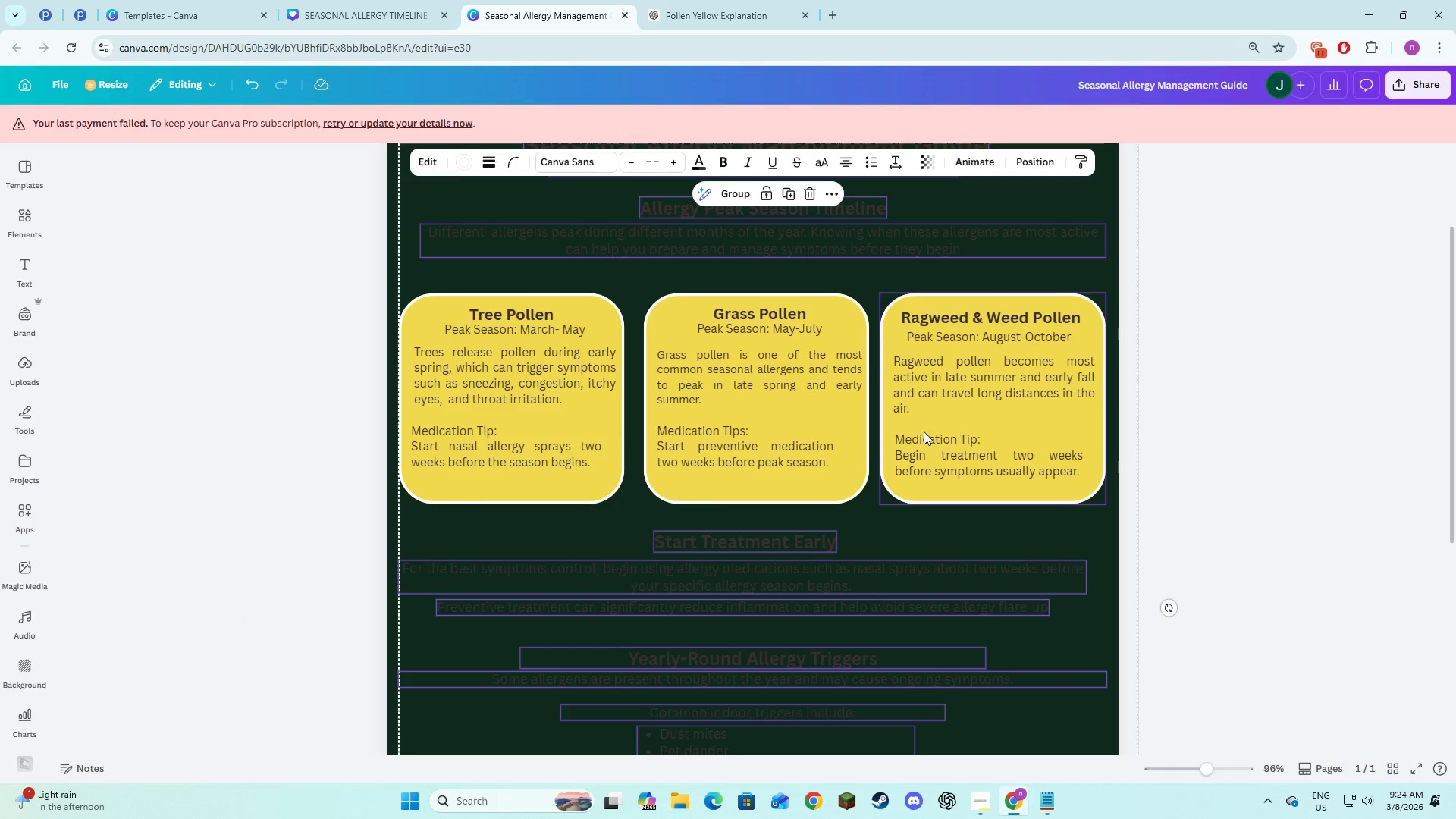 
left_click([971, 431])
 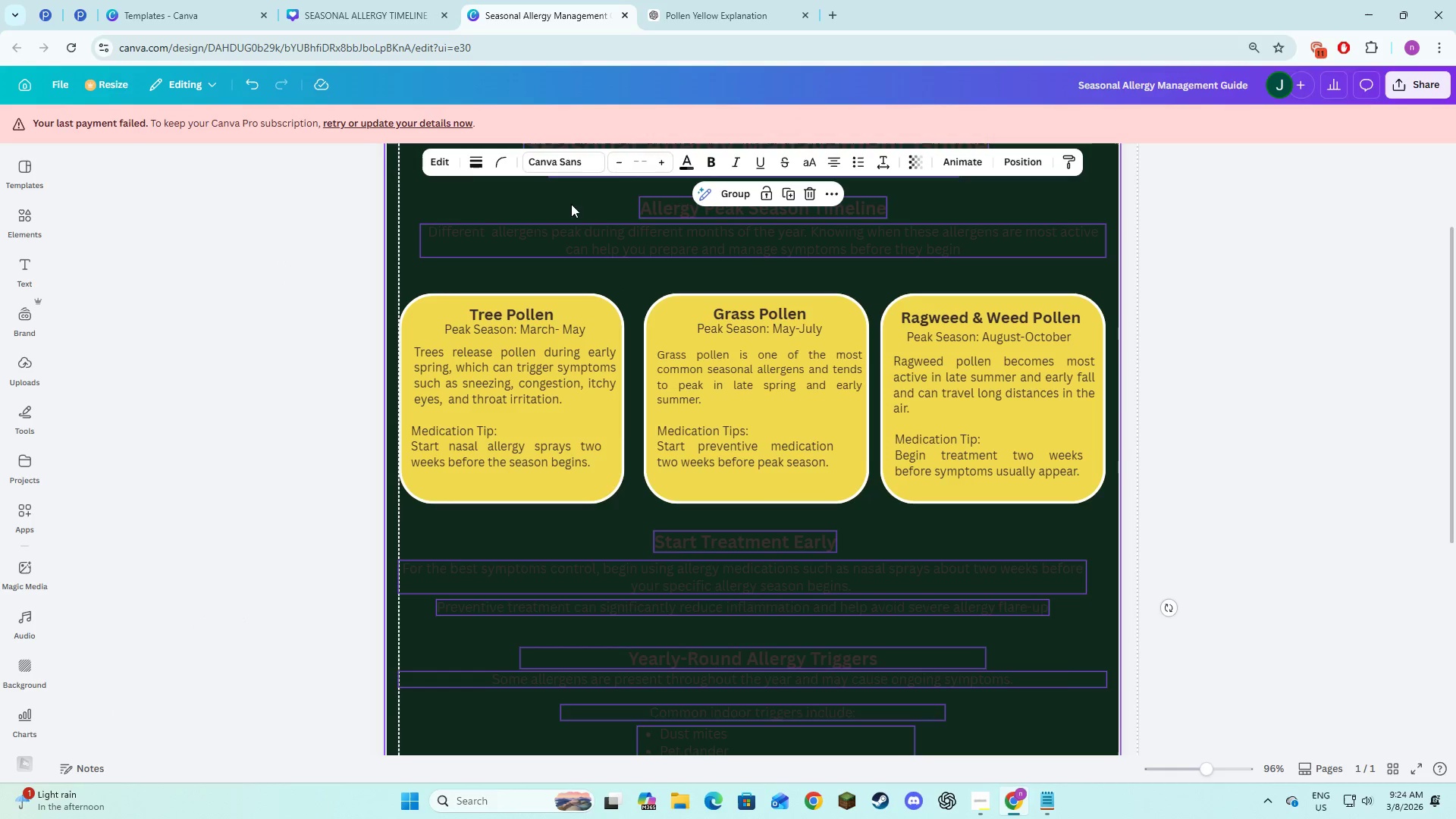 
key(Shift+ShiftLeft)
 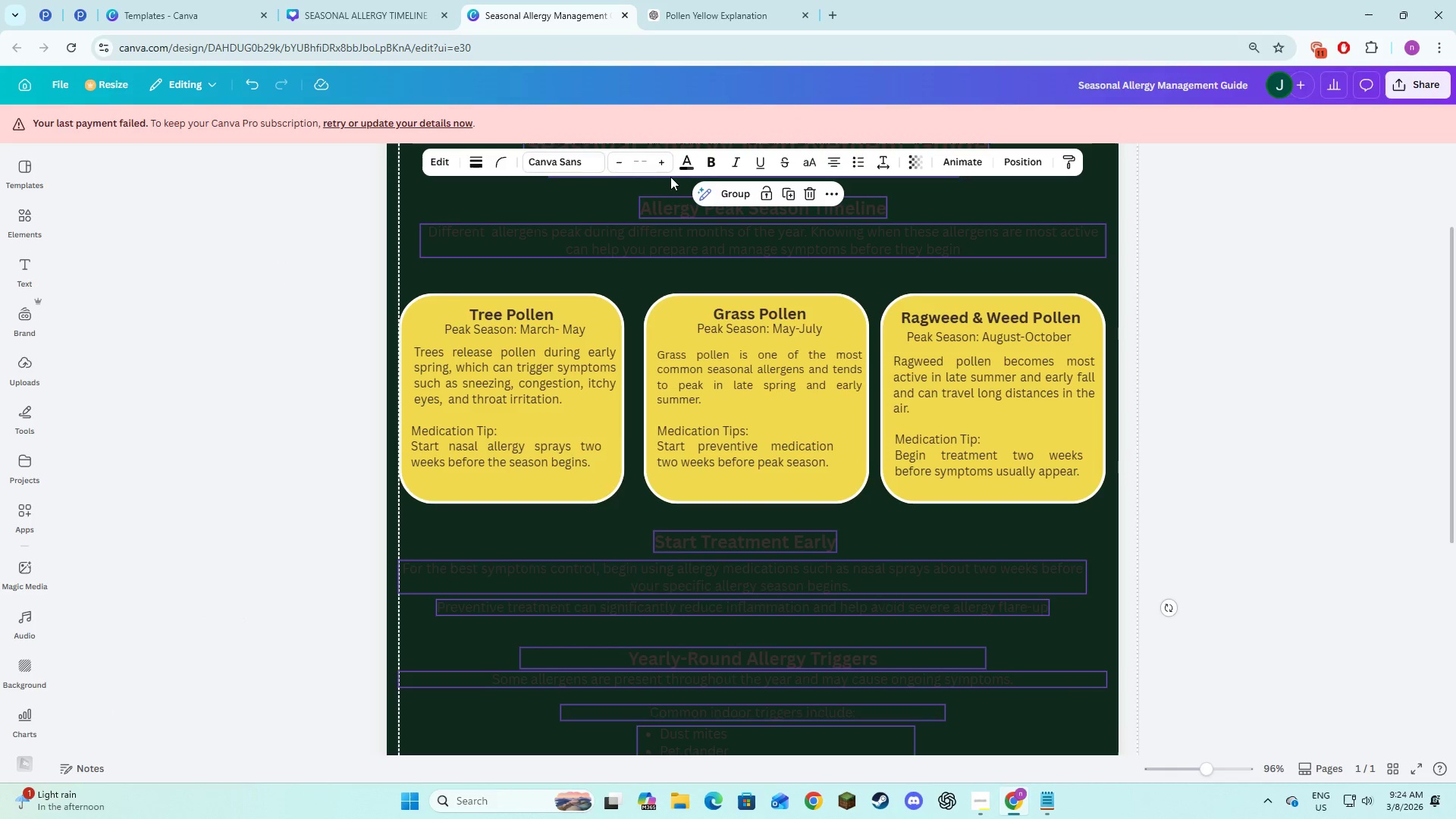 
hold_key(key=ShiftLeft, duration=8.91)
left_click([688, 161])
 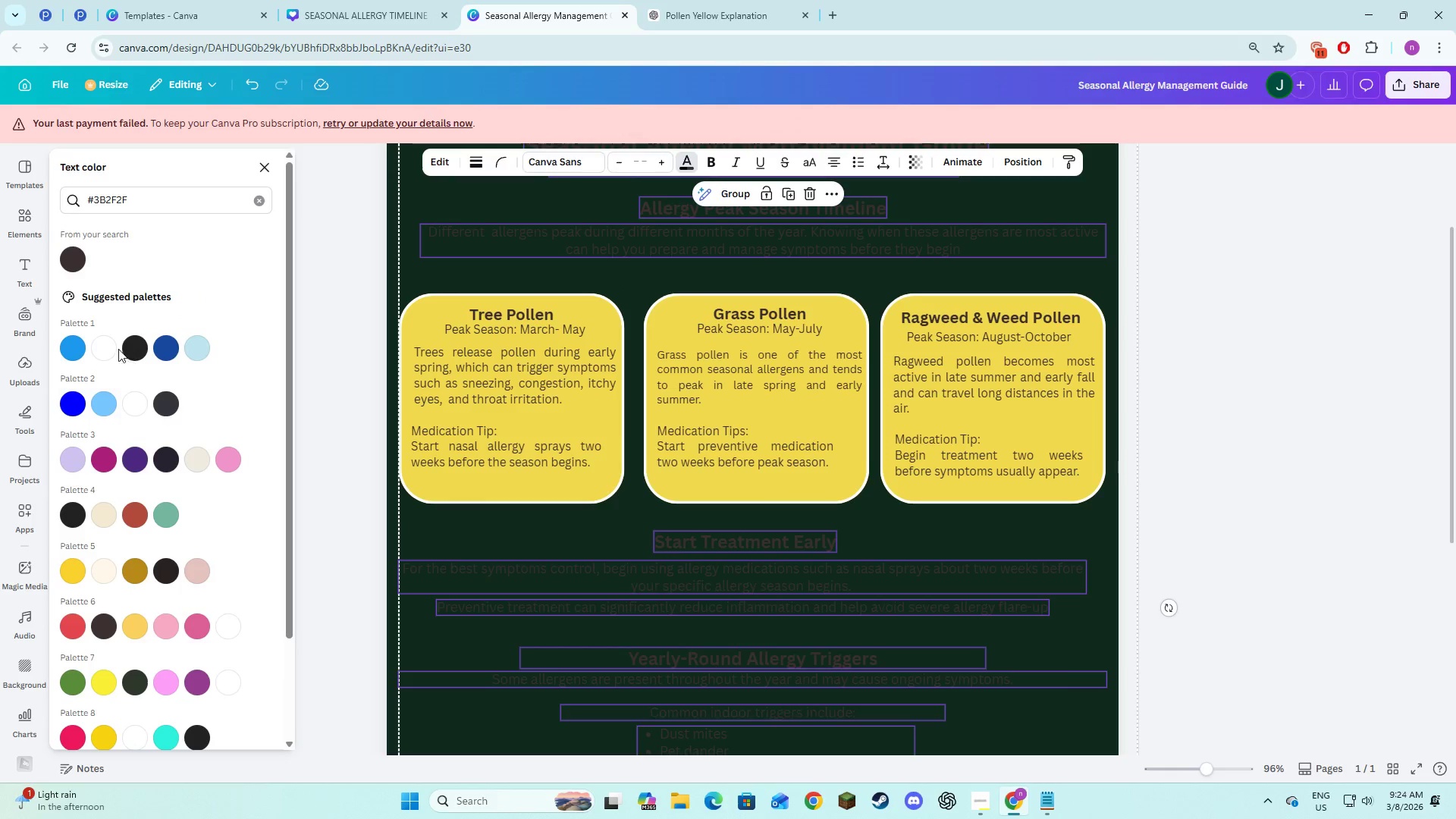 
left_click([111, 348])
 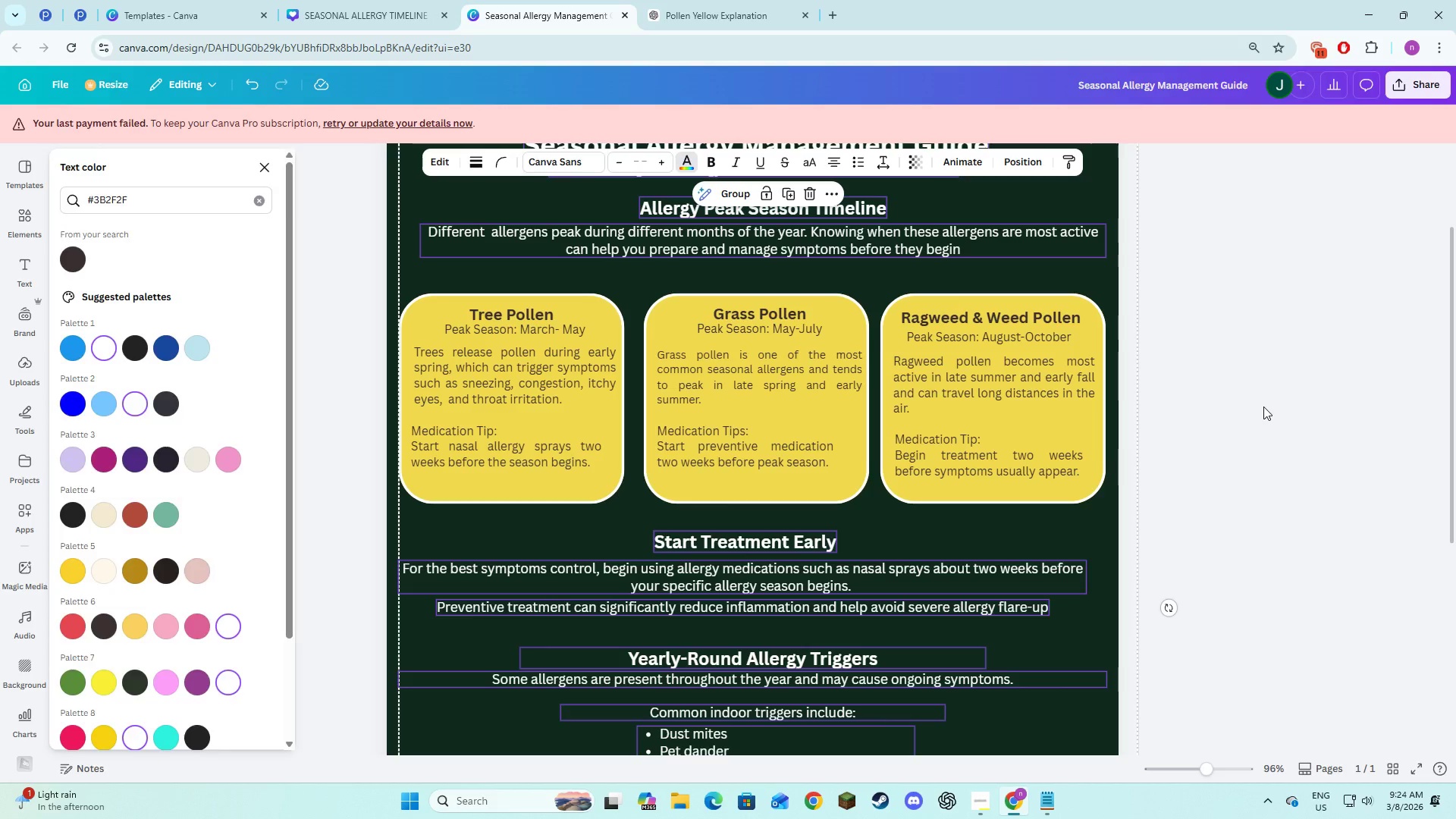 
double_click([1263, 406])
 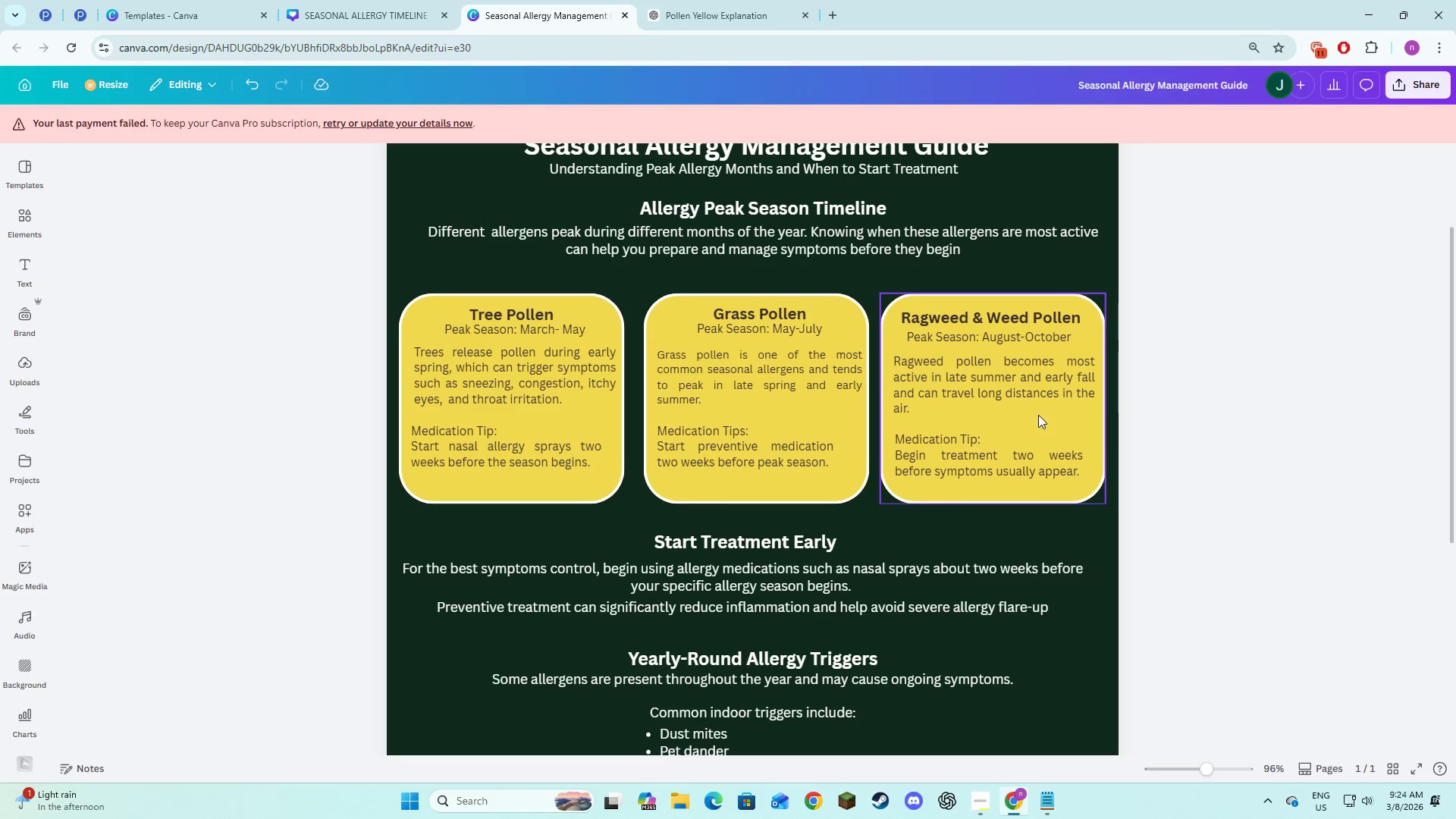 
scroll: coordinate [1040, 417], scroll_direction: up, amount: 2.0
 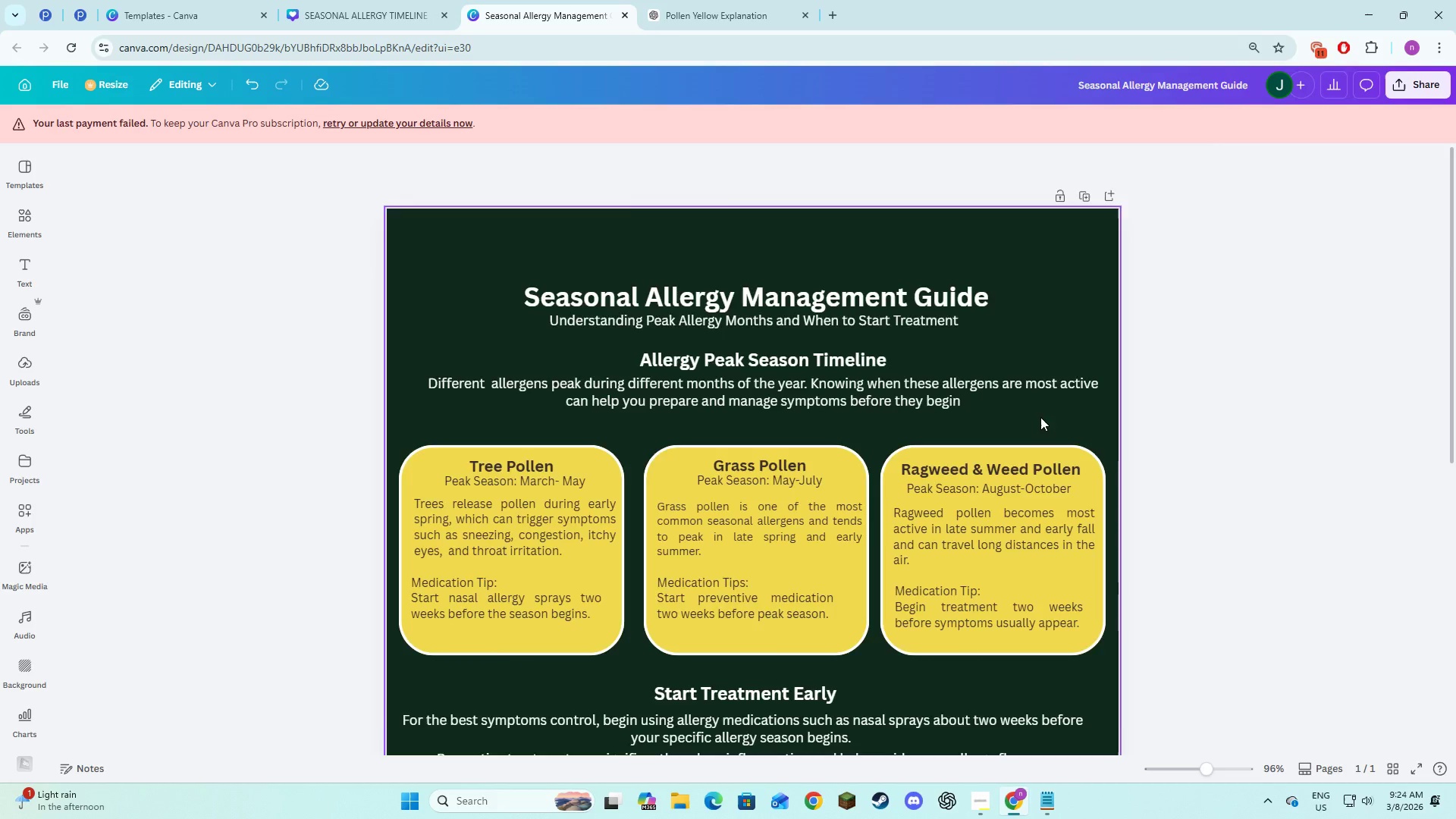 
scroll: coordinate [1041, 417], scroll_direction: down, amount: 8.0
 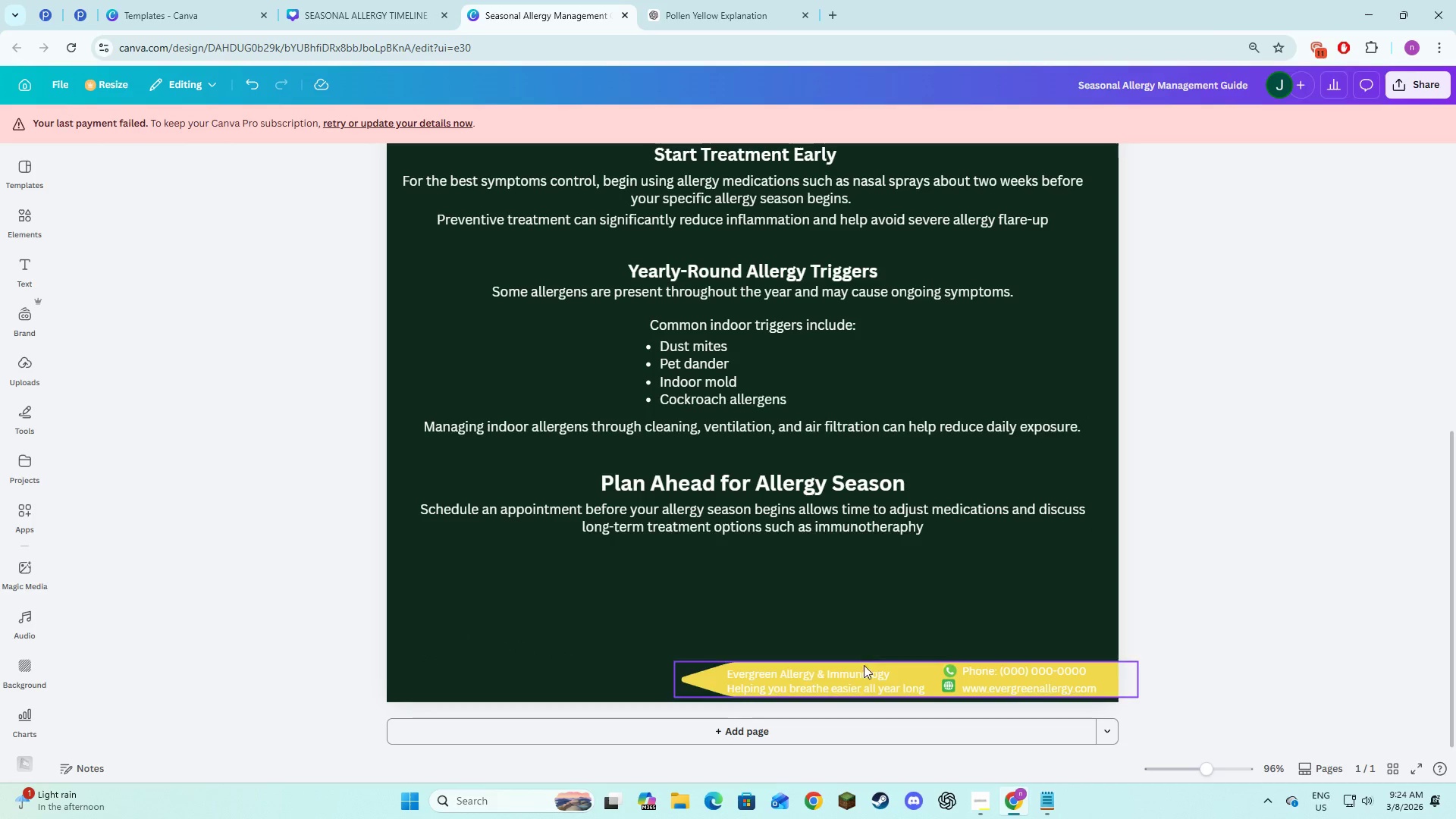 
left_click([859, 674])
 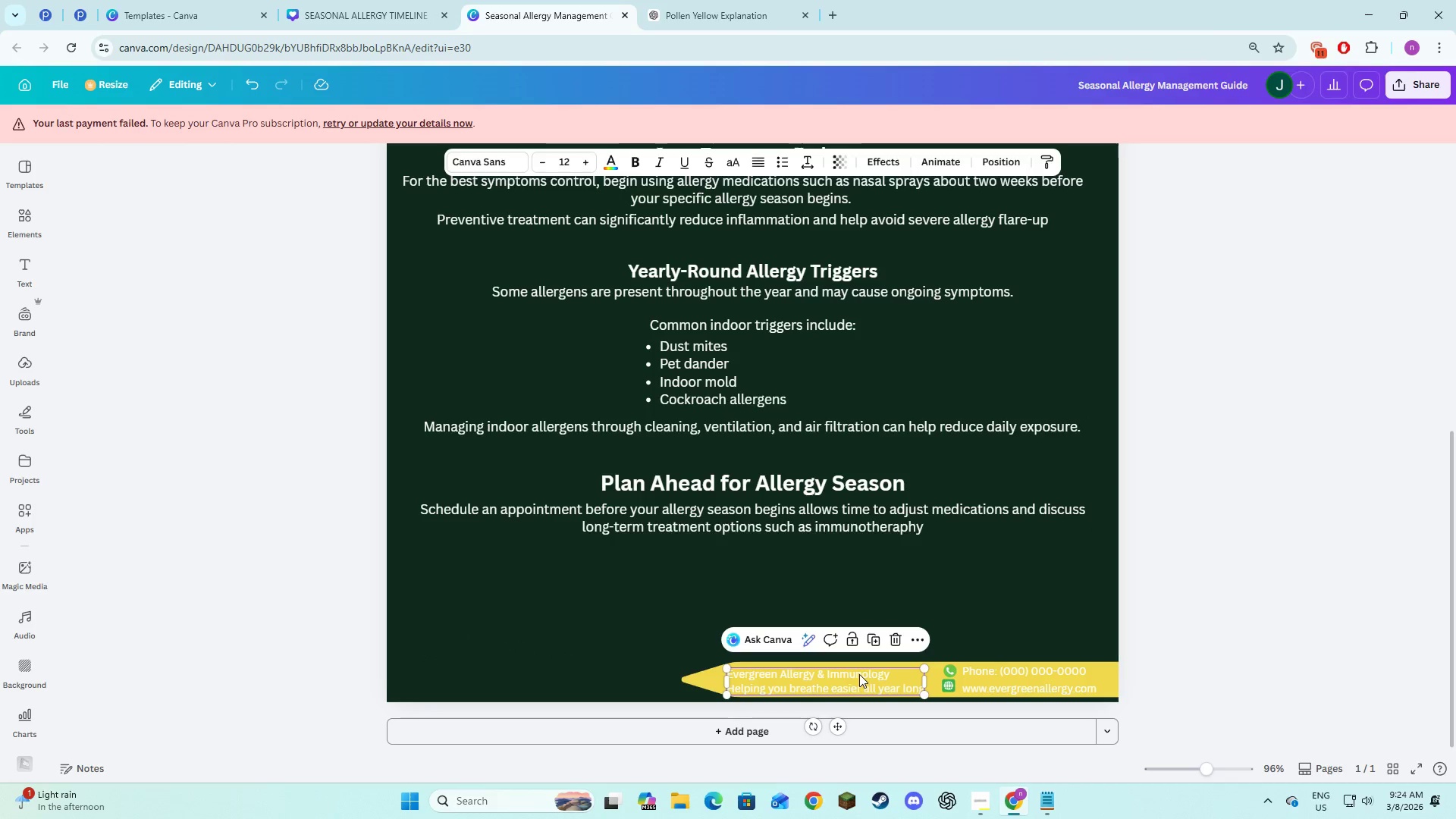 
hold_key(key=ShiftLeft, duration=1.49)
left_click([981, 675])